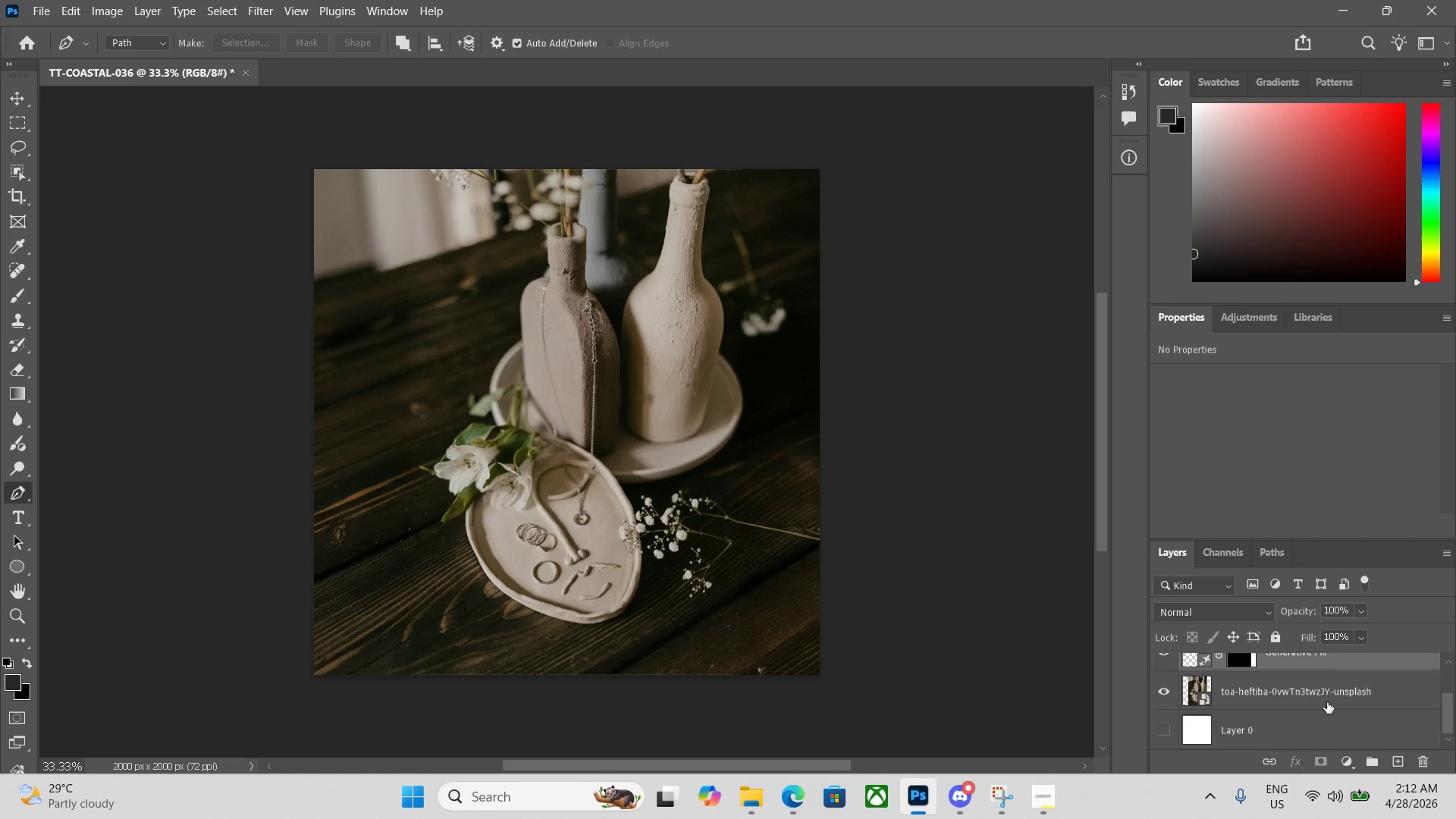 
double_click([1320, 726])
 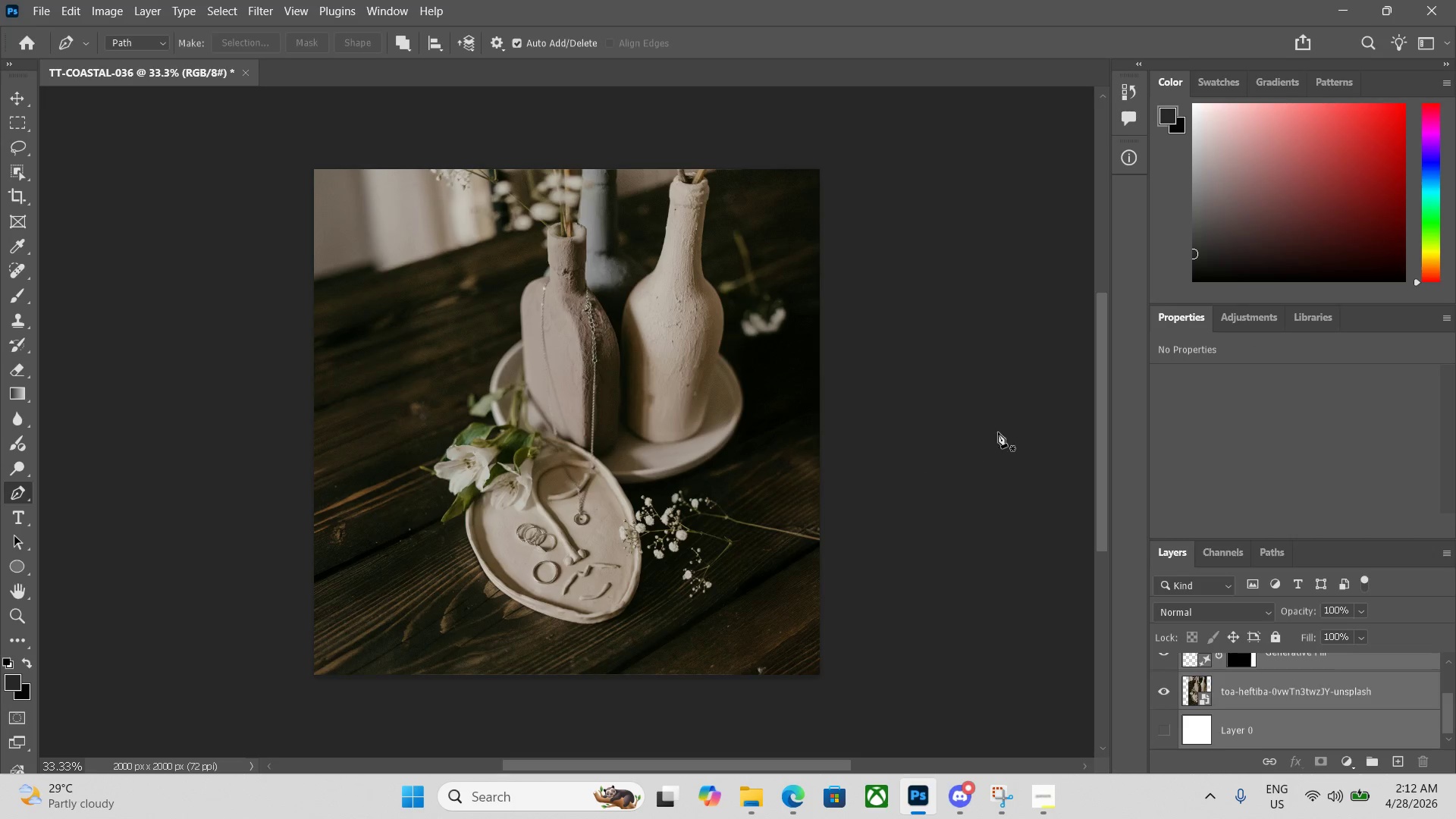 
scroll: coordinate [1040, 513], scroll_direction: up, amount: 4.0
 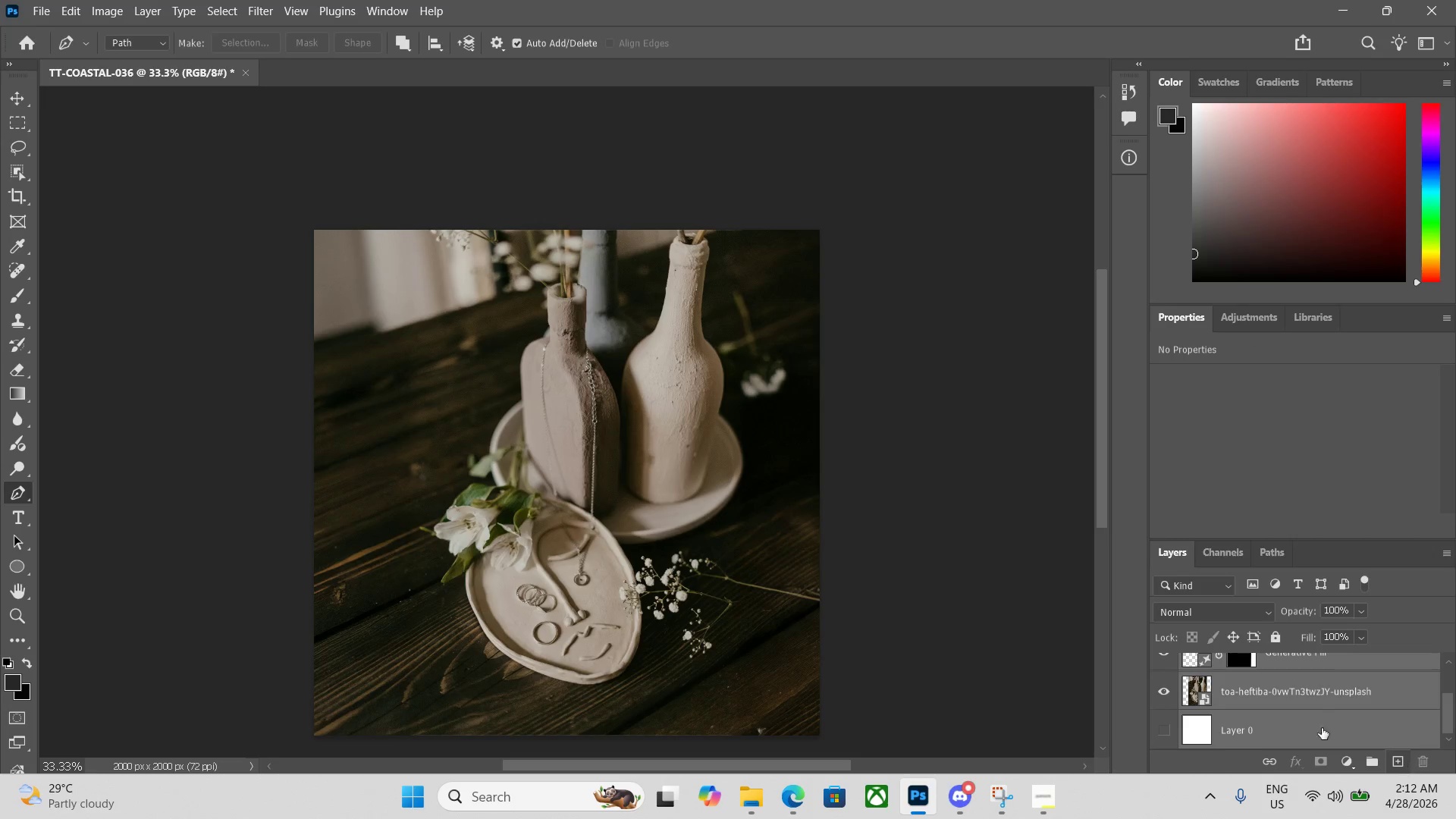 
left_click([996, 628])
 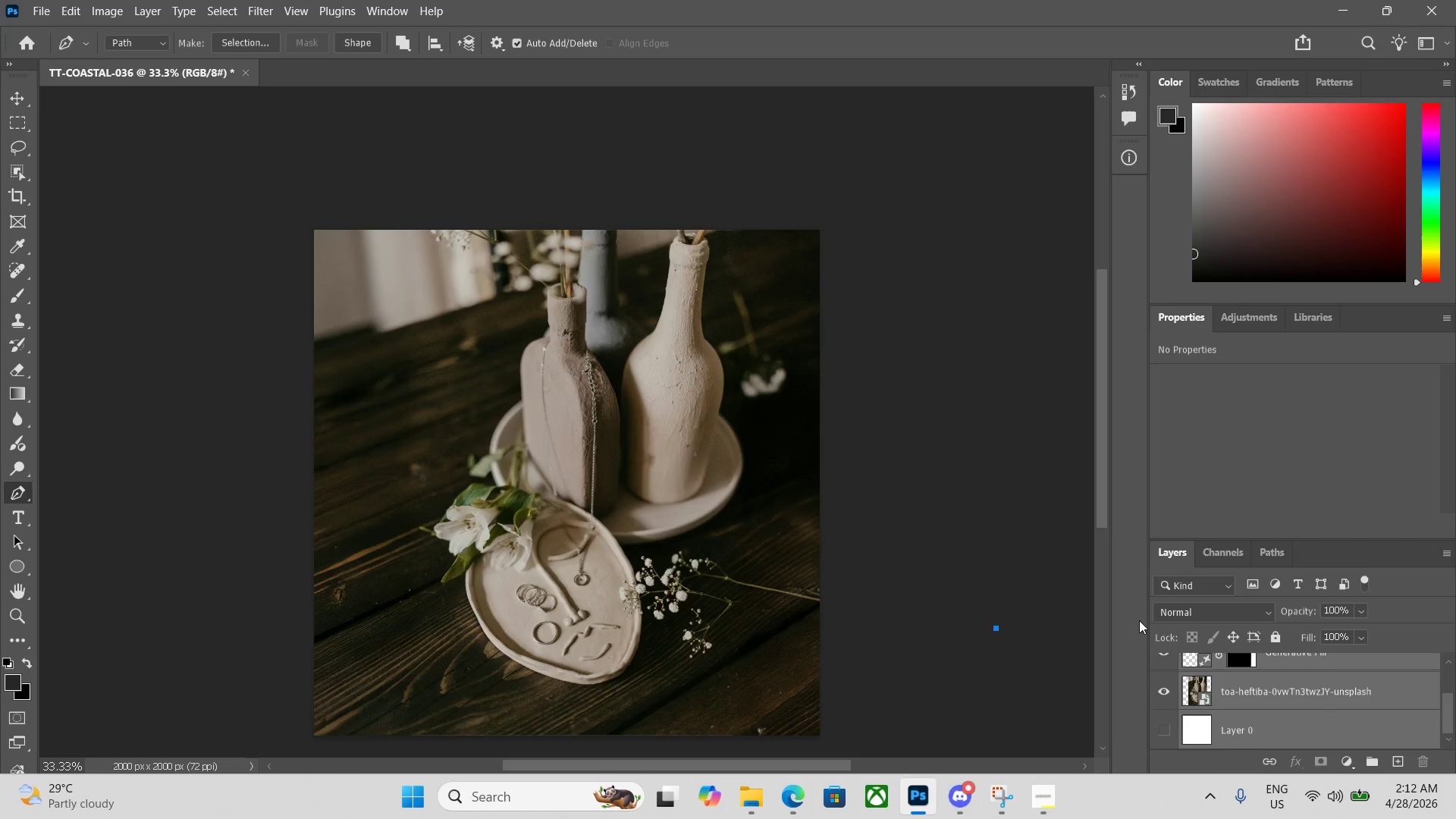 
scroll: coordinate [1139, 629], scroll_direction: up, amount: 4.0
 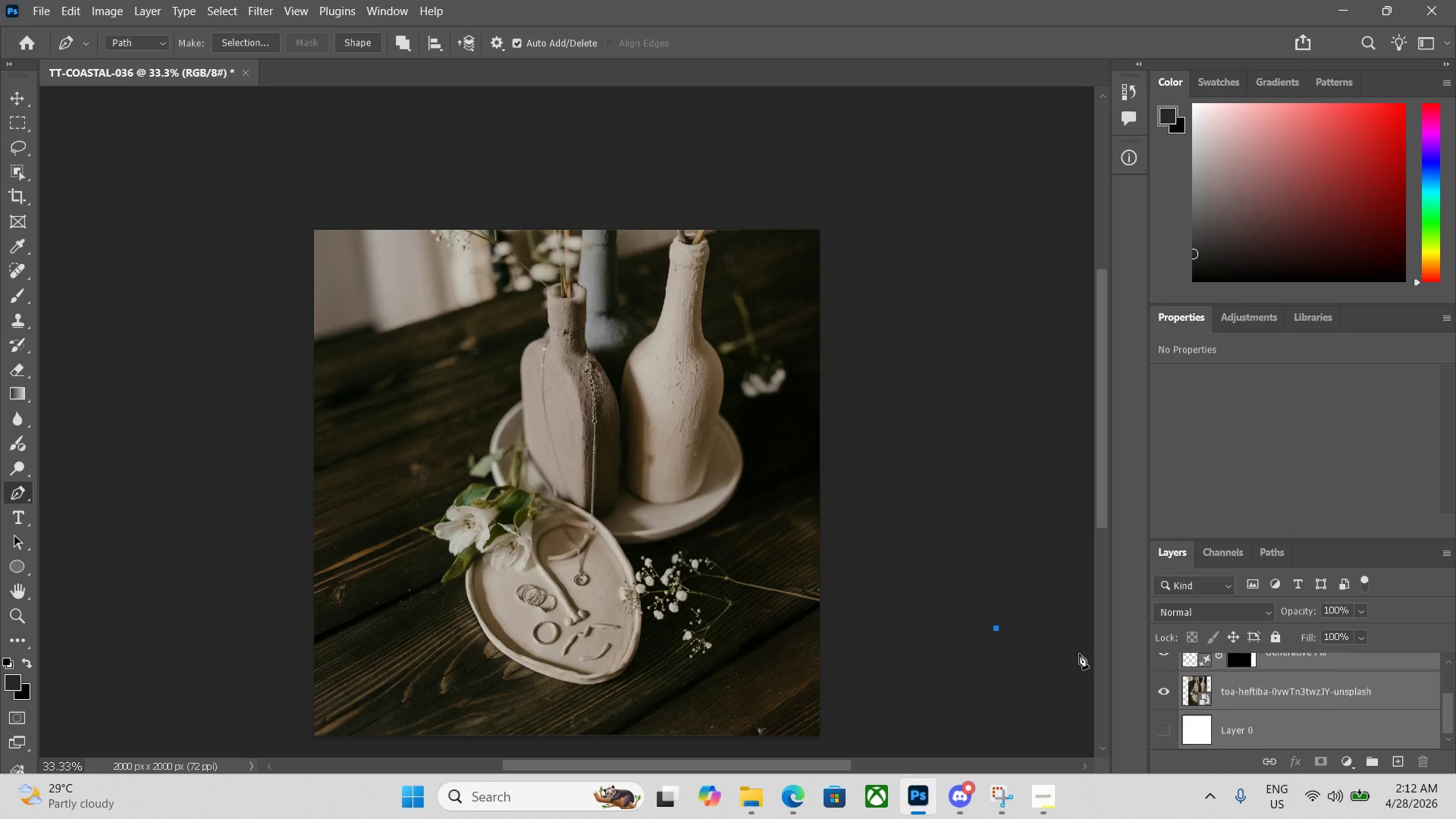 
key(Backspace)
 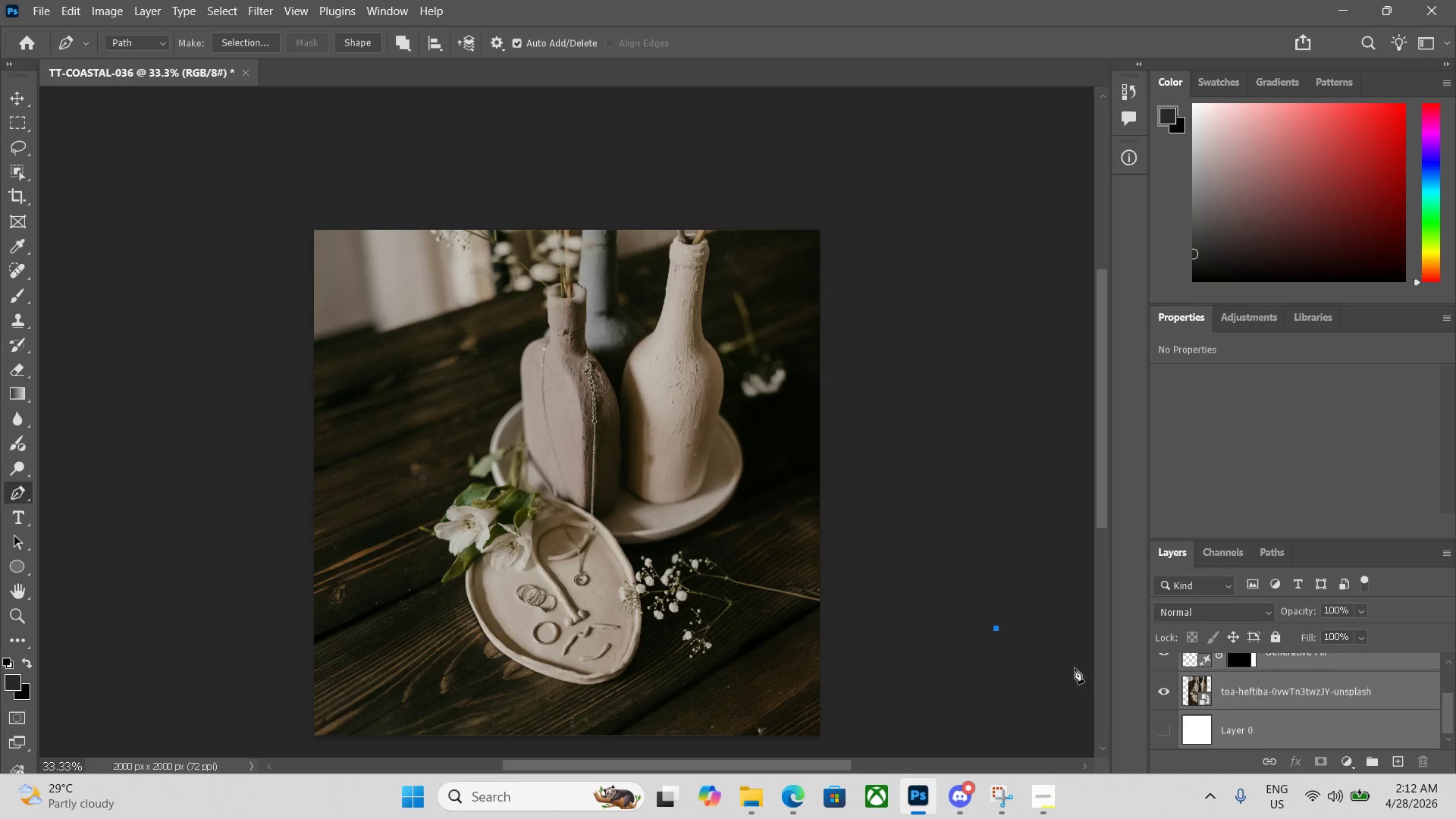 
key(Backspace)
 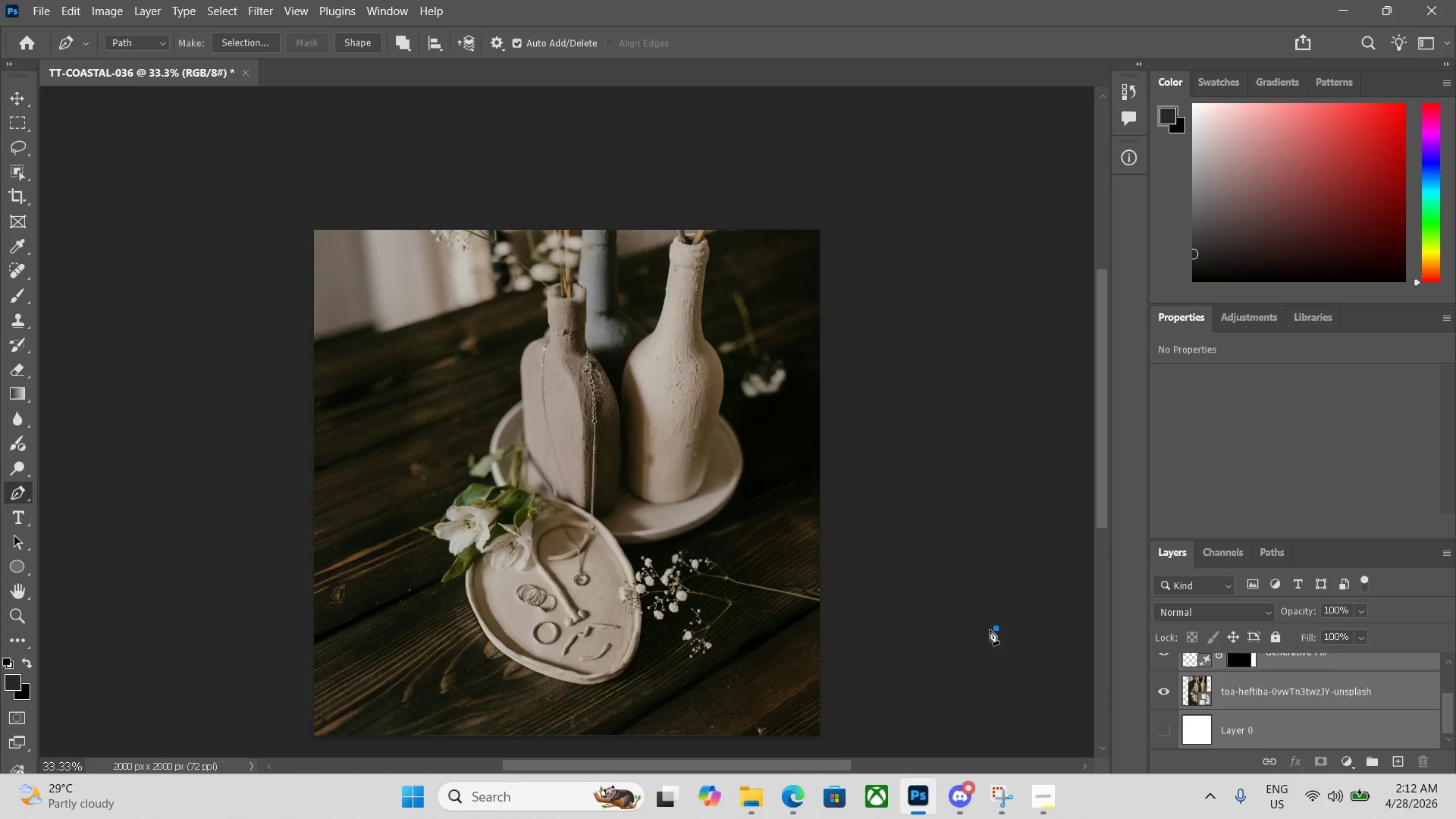 
key(Delete)
 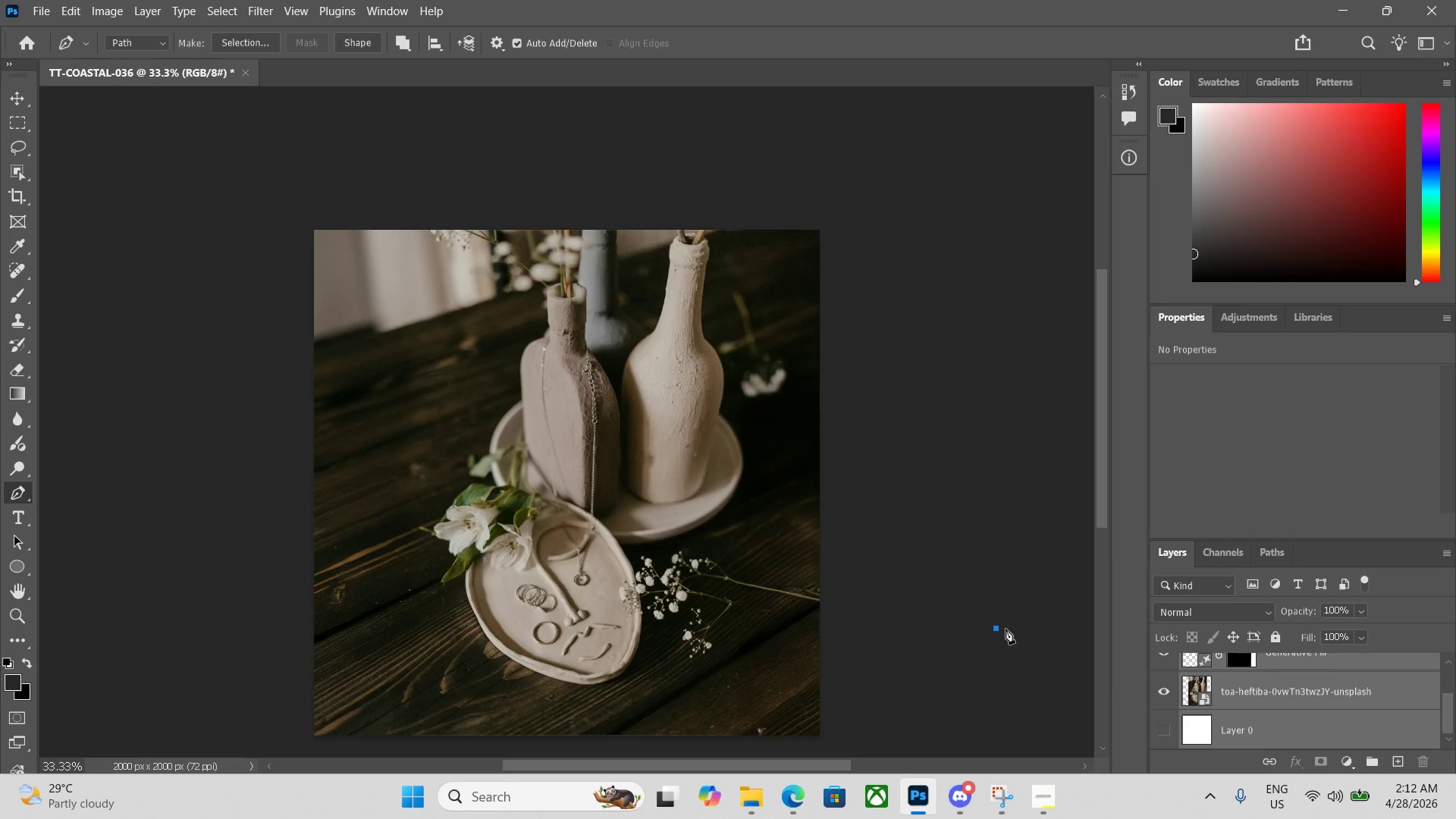 
left_click([1006, 629])
 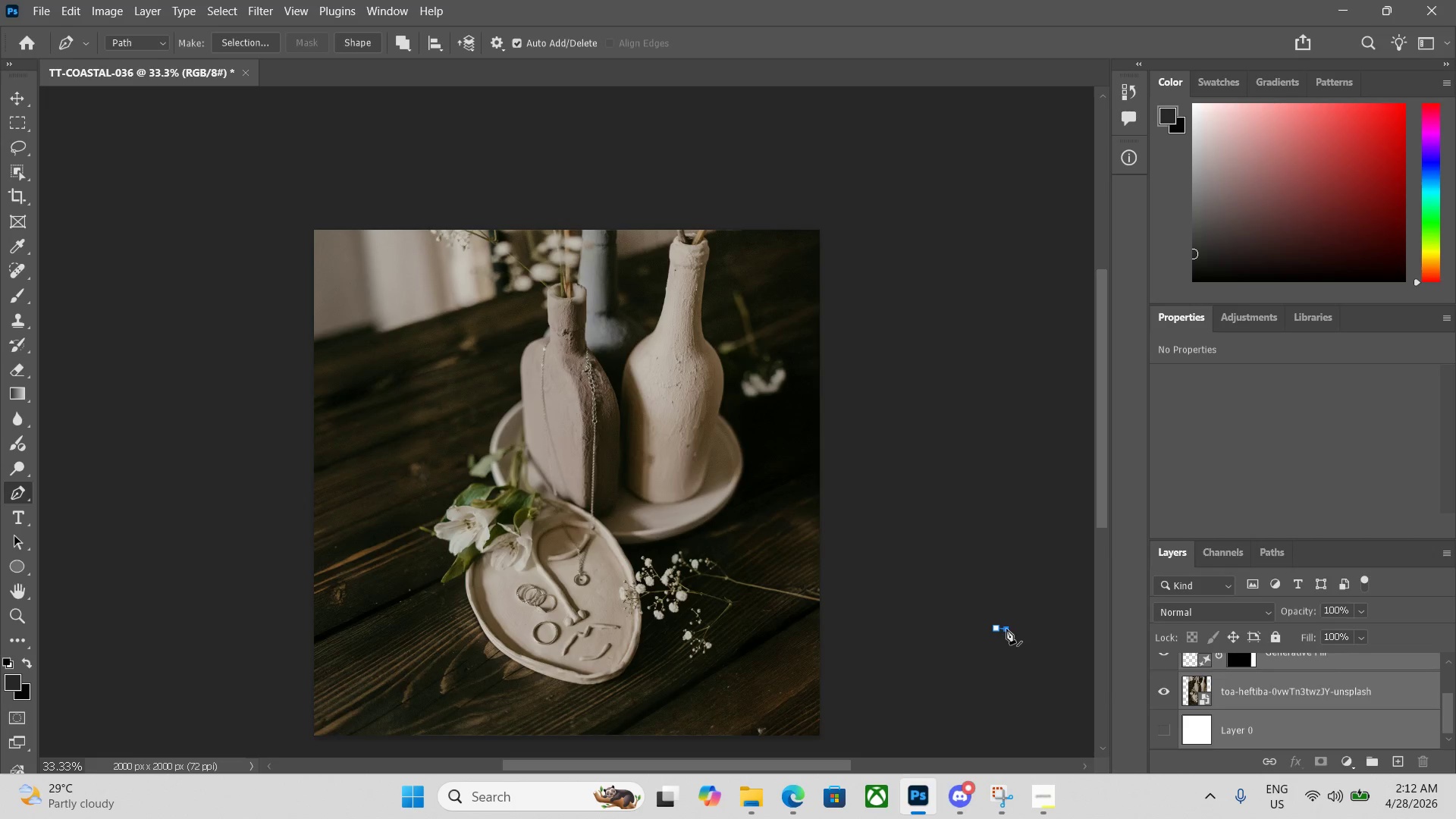 
key(Delete)
 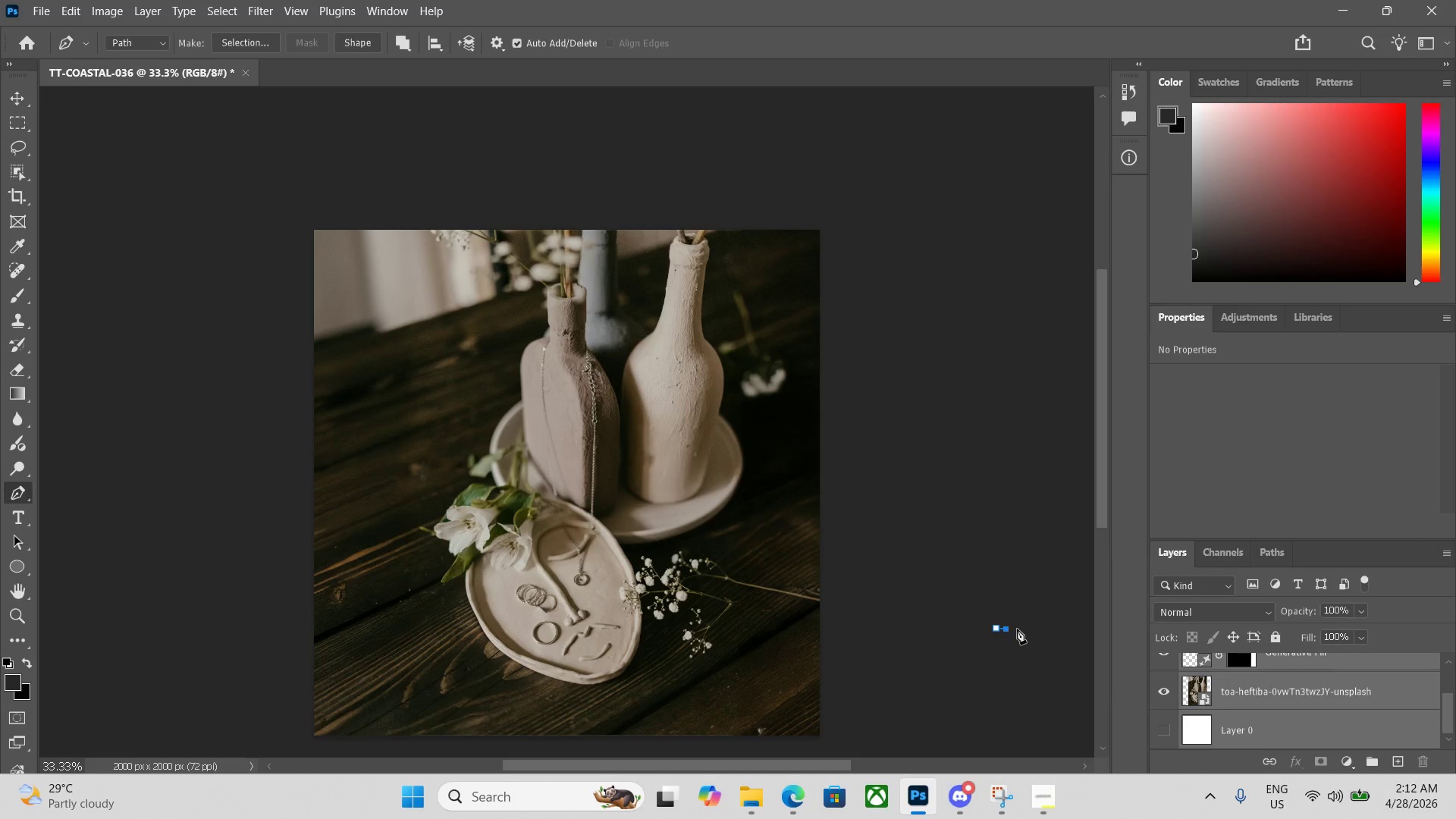 
key(Delete)
 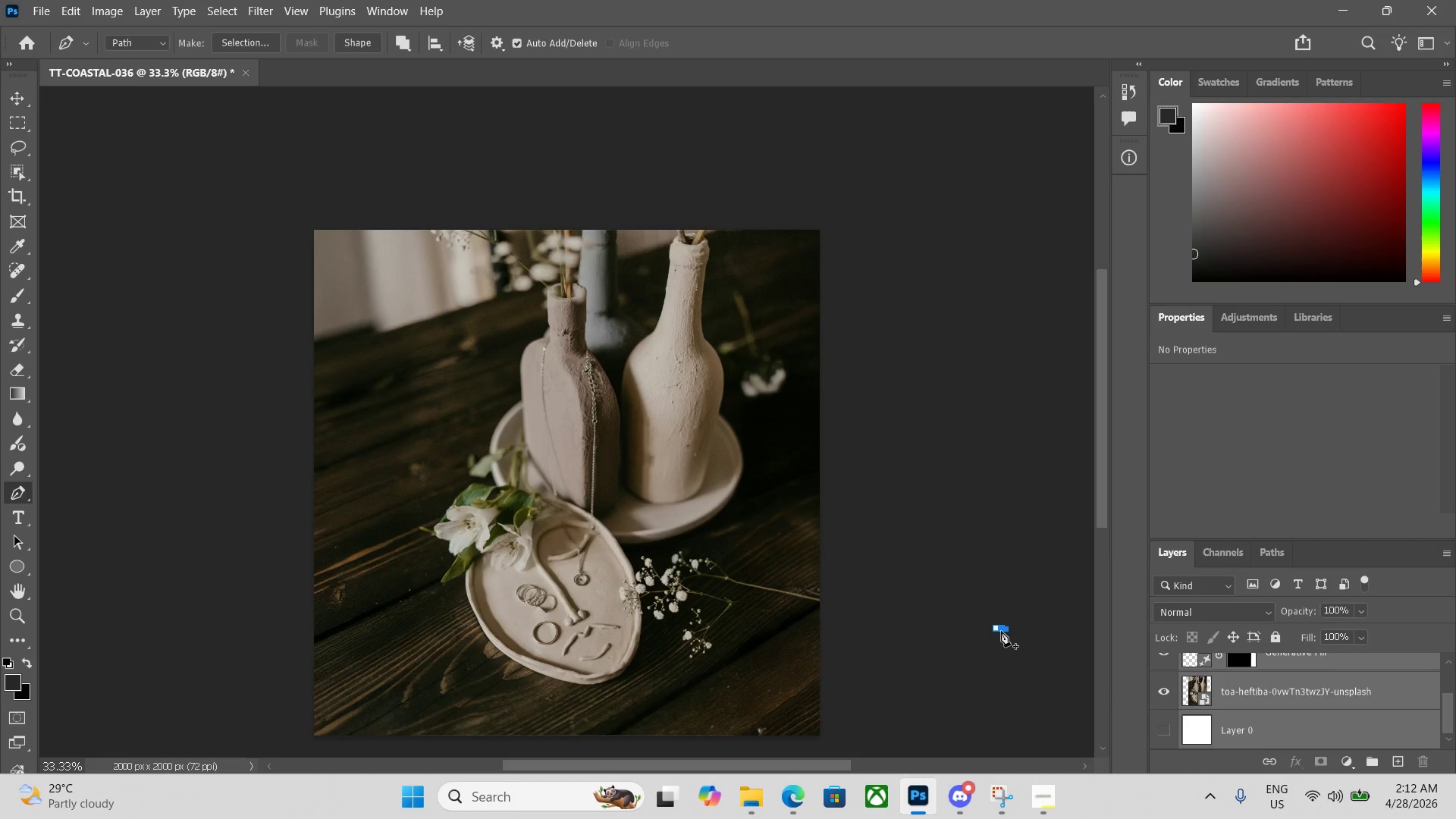 
key(Delete)
 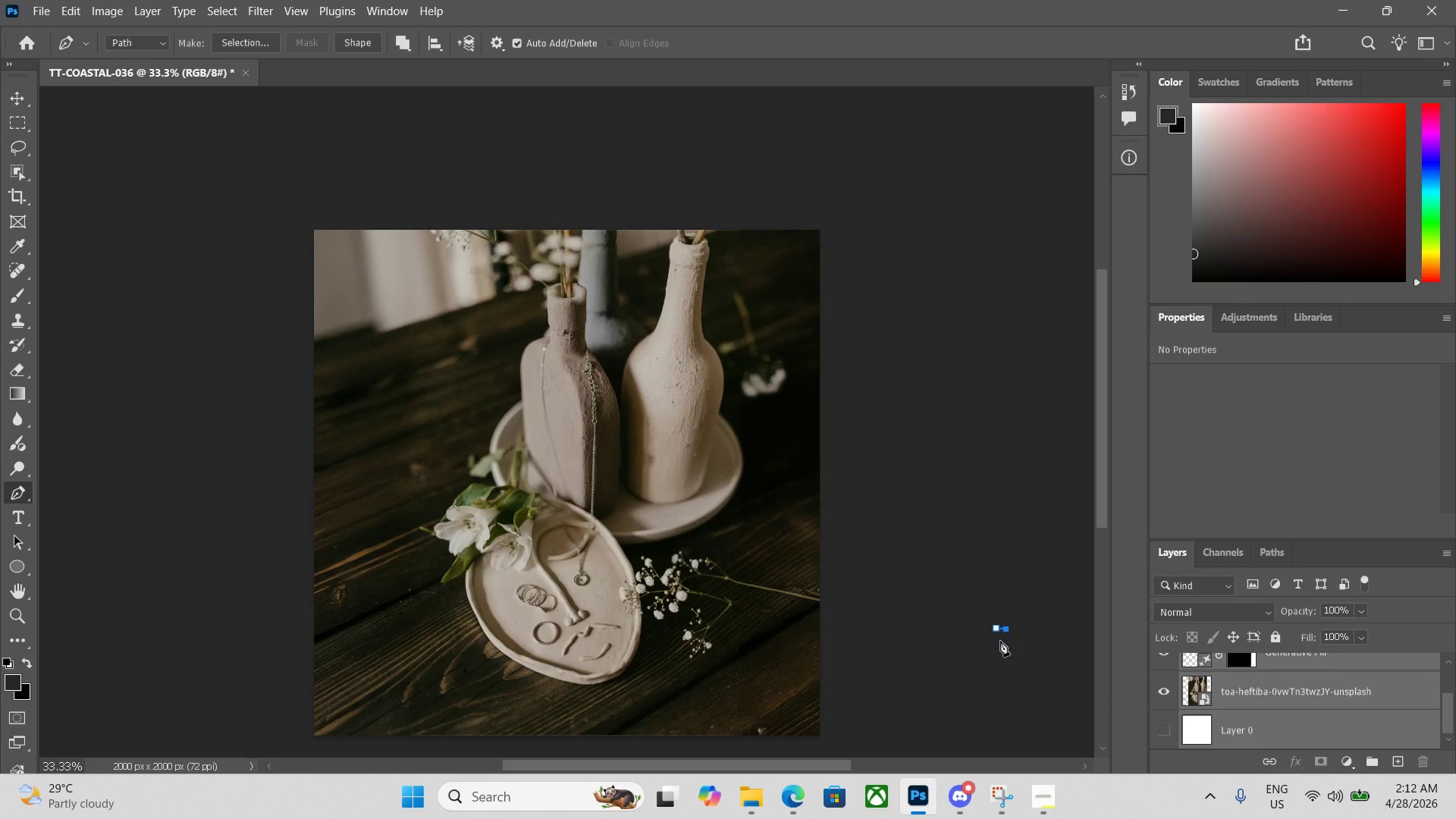 
left_click([981, 664])
 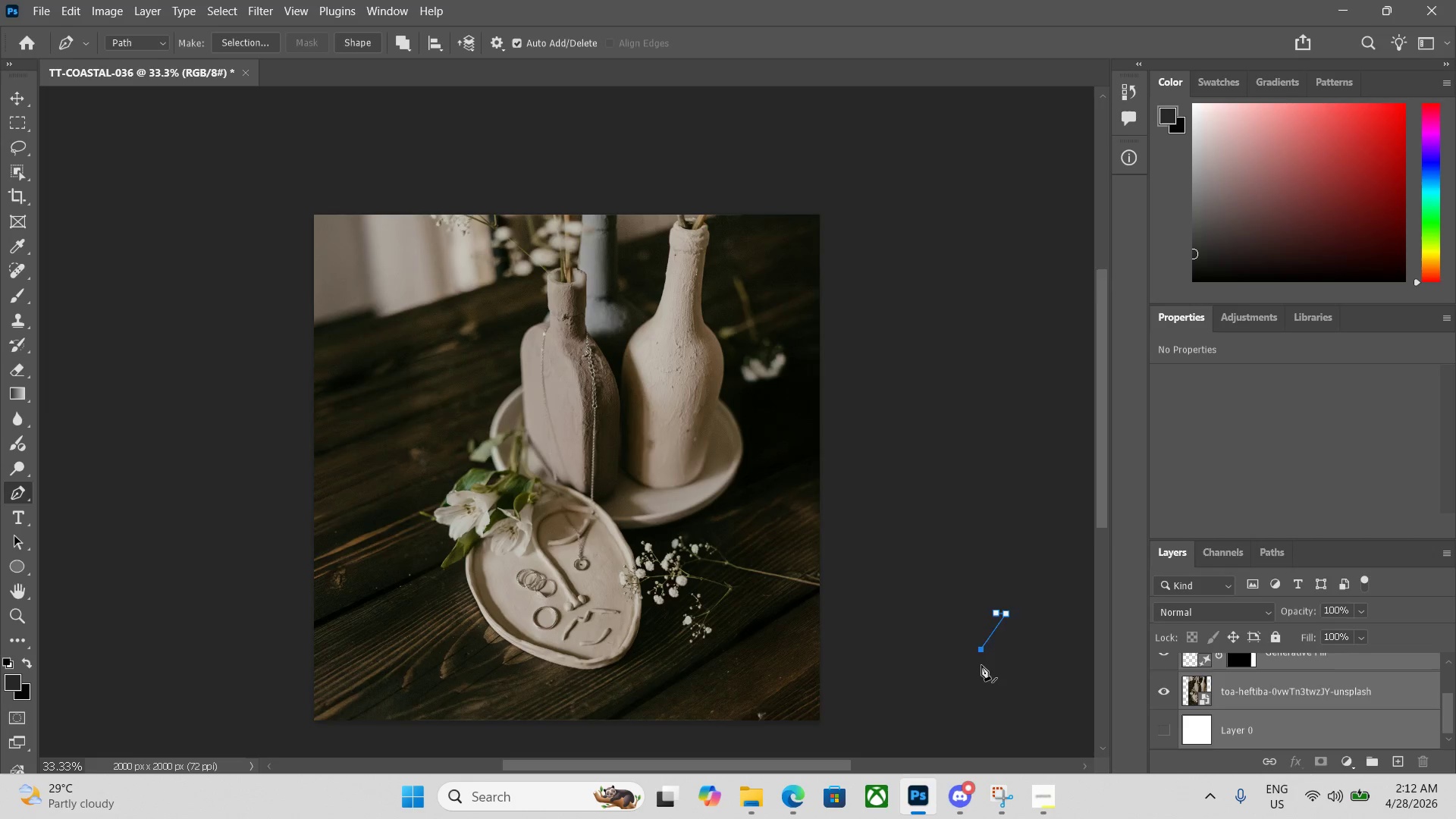 
scroll: coordinate [977, 665], scroll_direction: down, amount: 5.0
 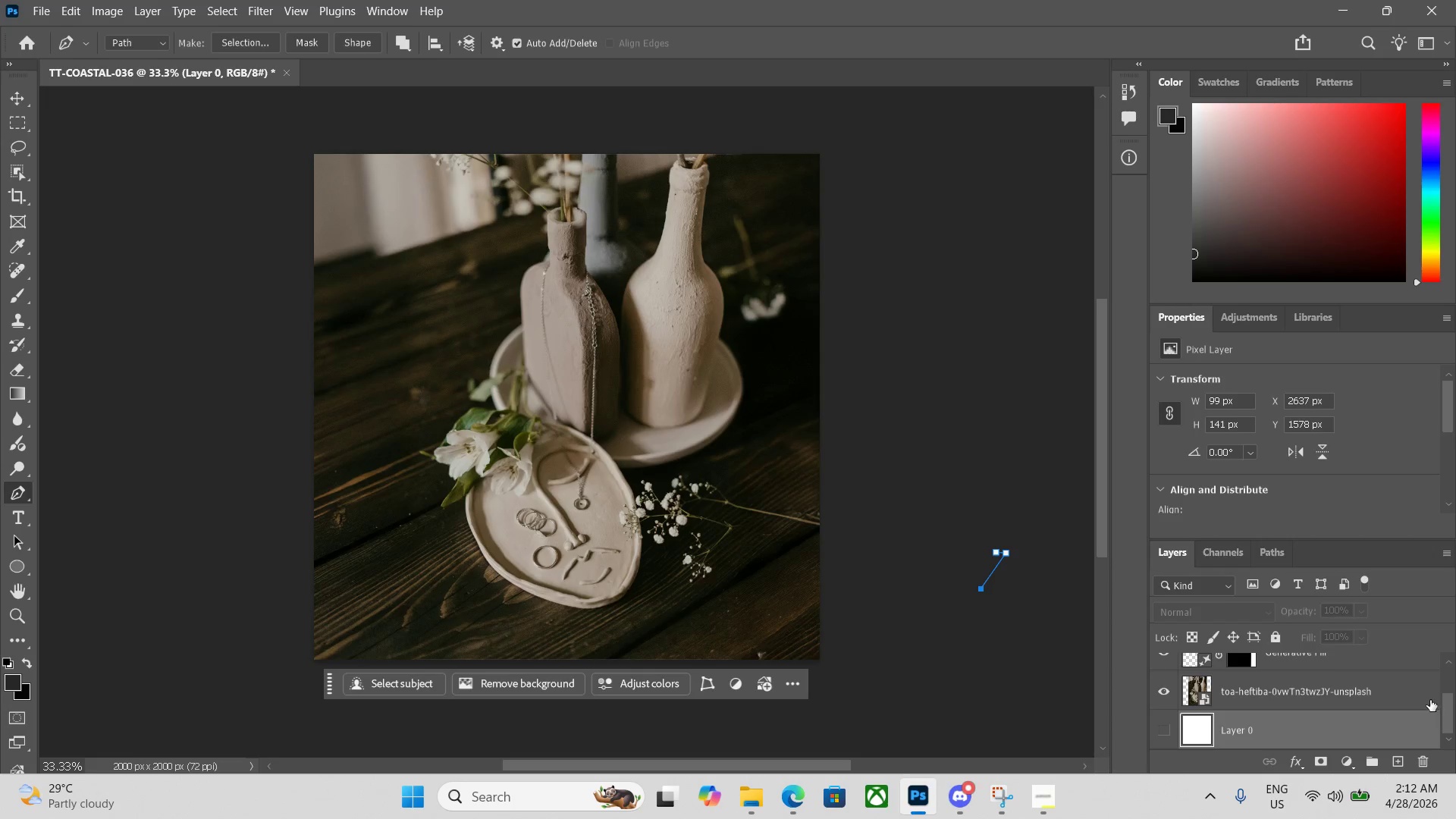 
left_click([1362, 677])
 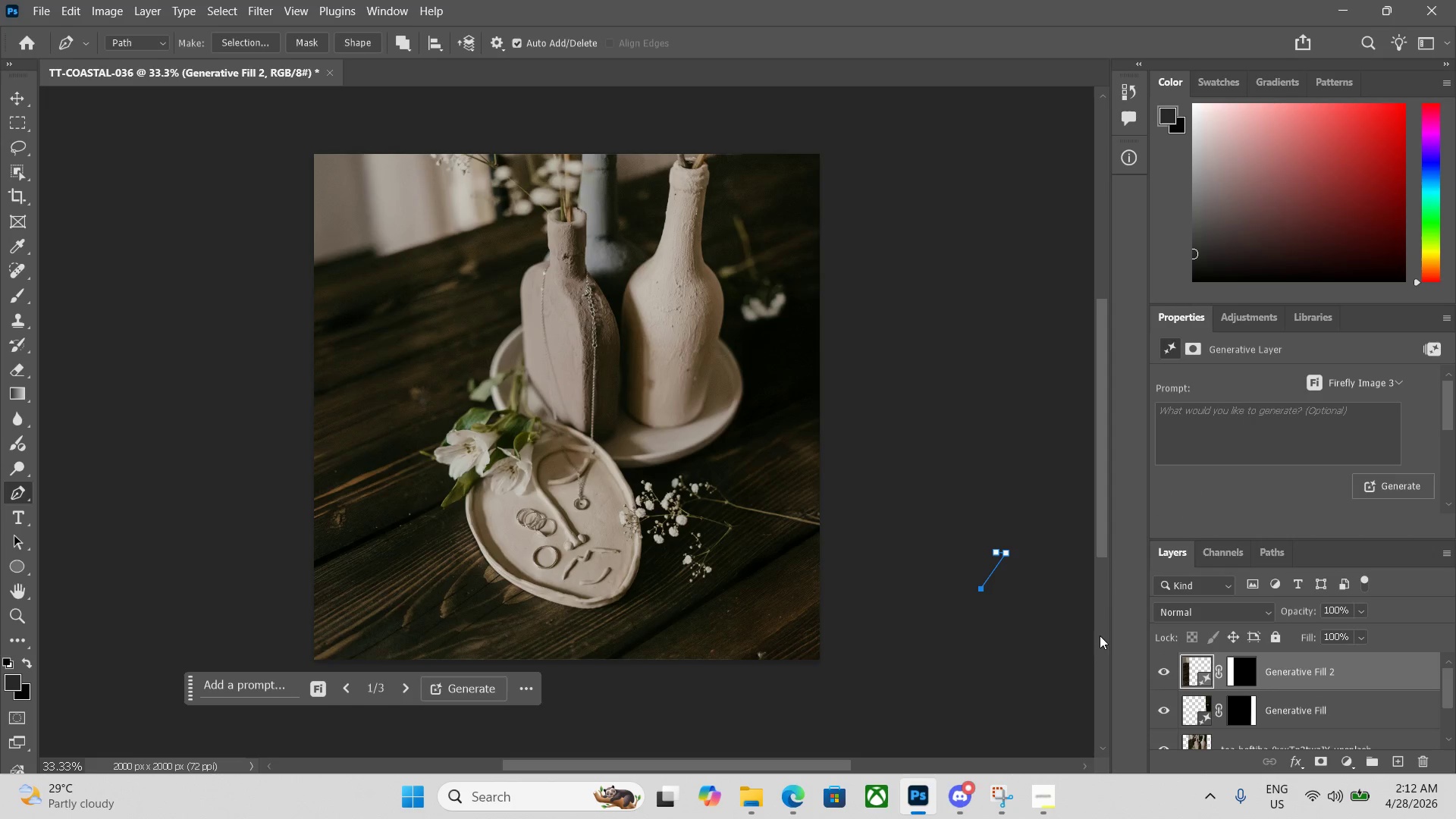 
scroll: coordinate [1362, 676], scroll_direction: up, amount: 4.0
 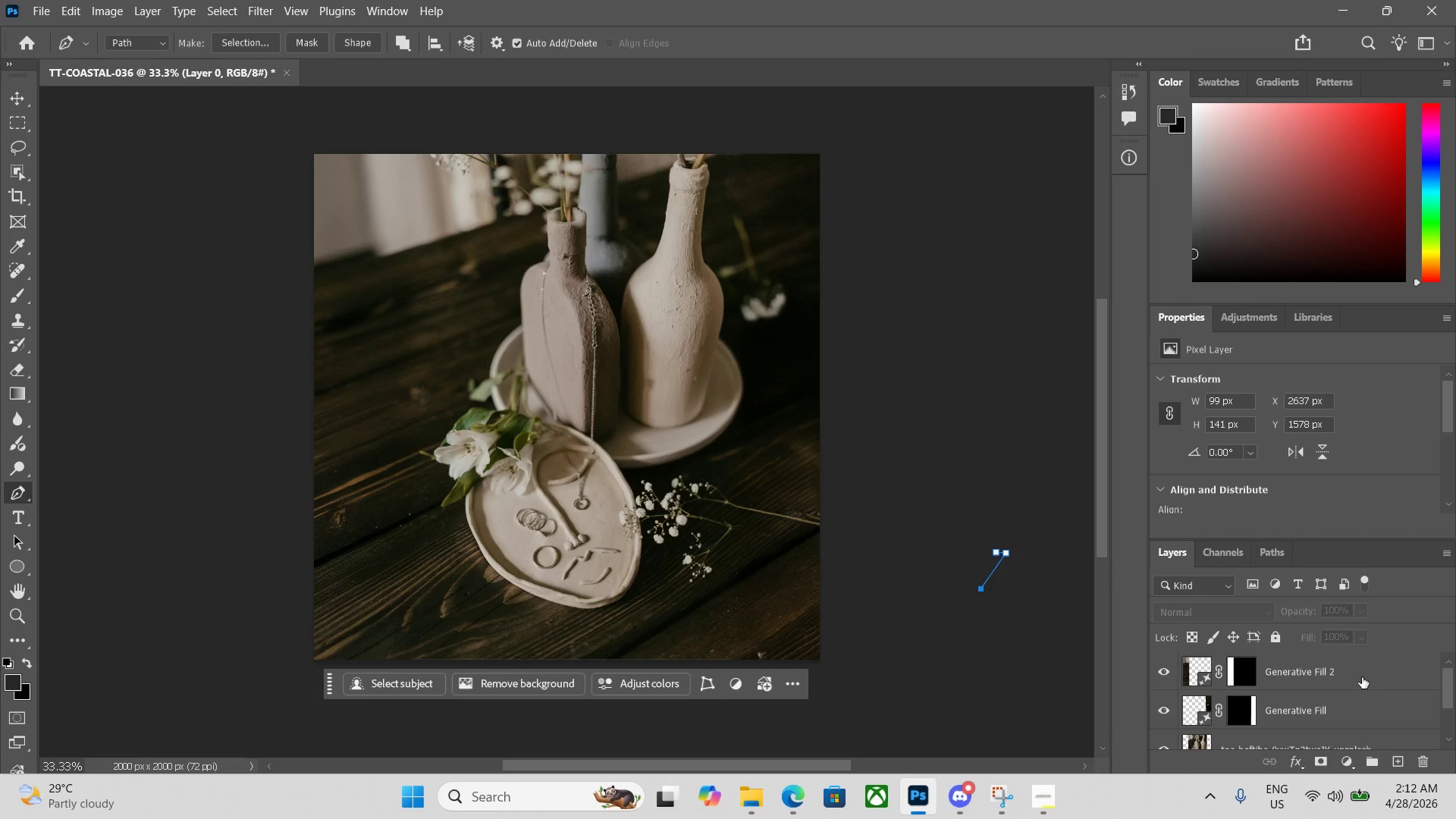 
scroll: coordinate [1173, 627], scroll_direction: down, amount: 4.0
 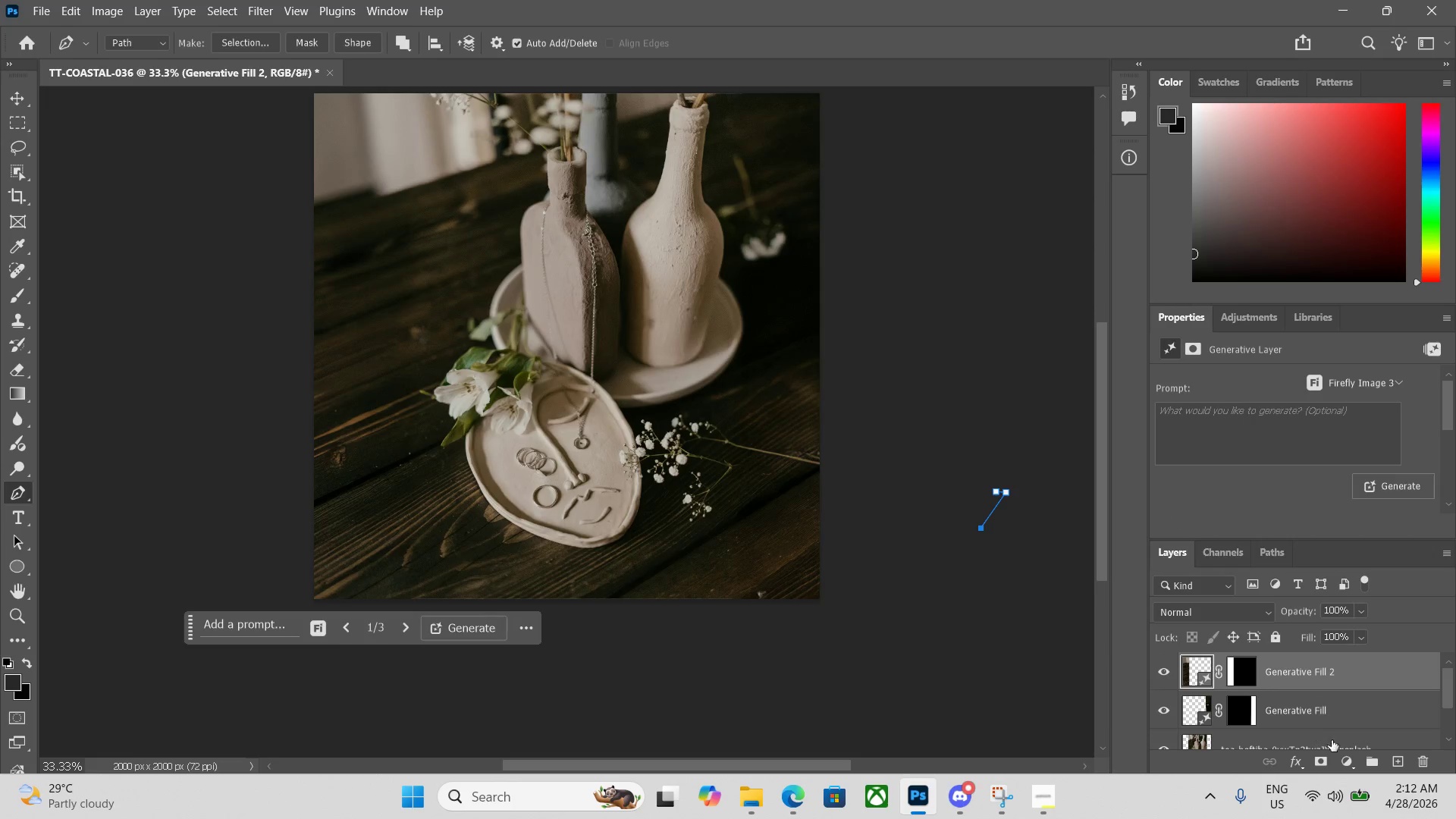 
left_click([1349, 758])
 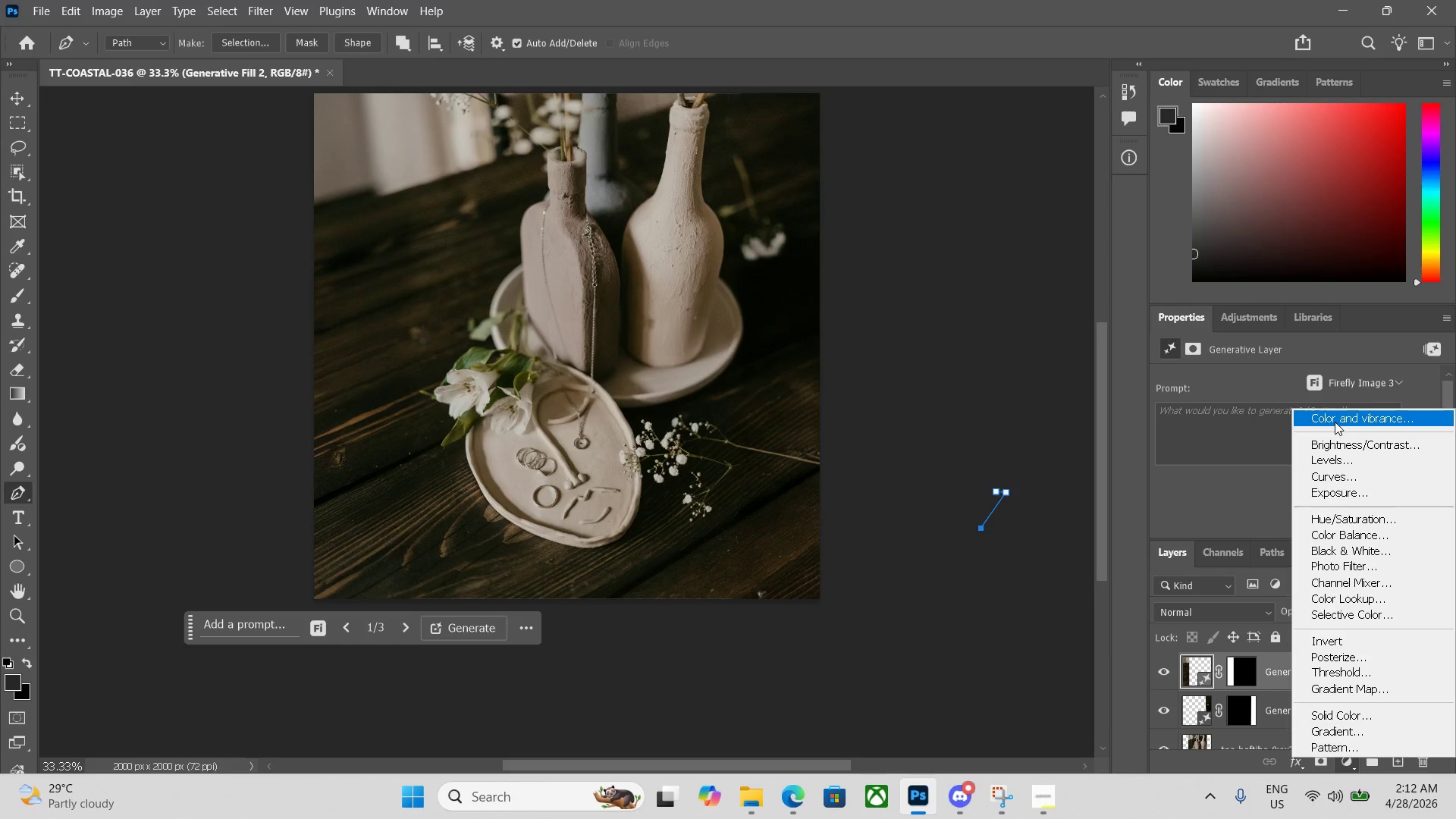 
left_click([1335, 421])
 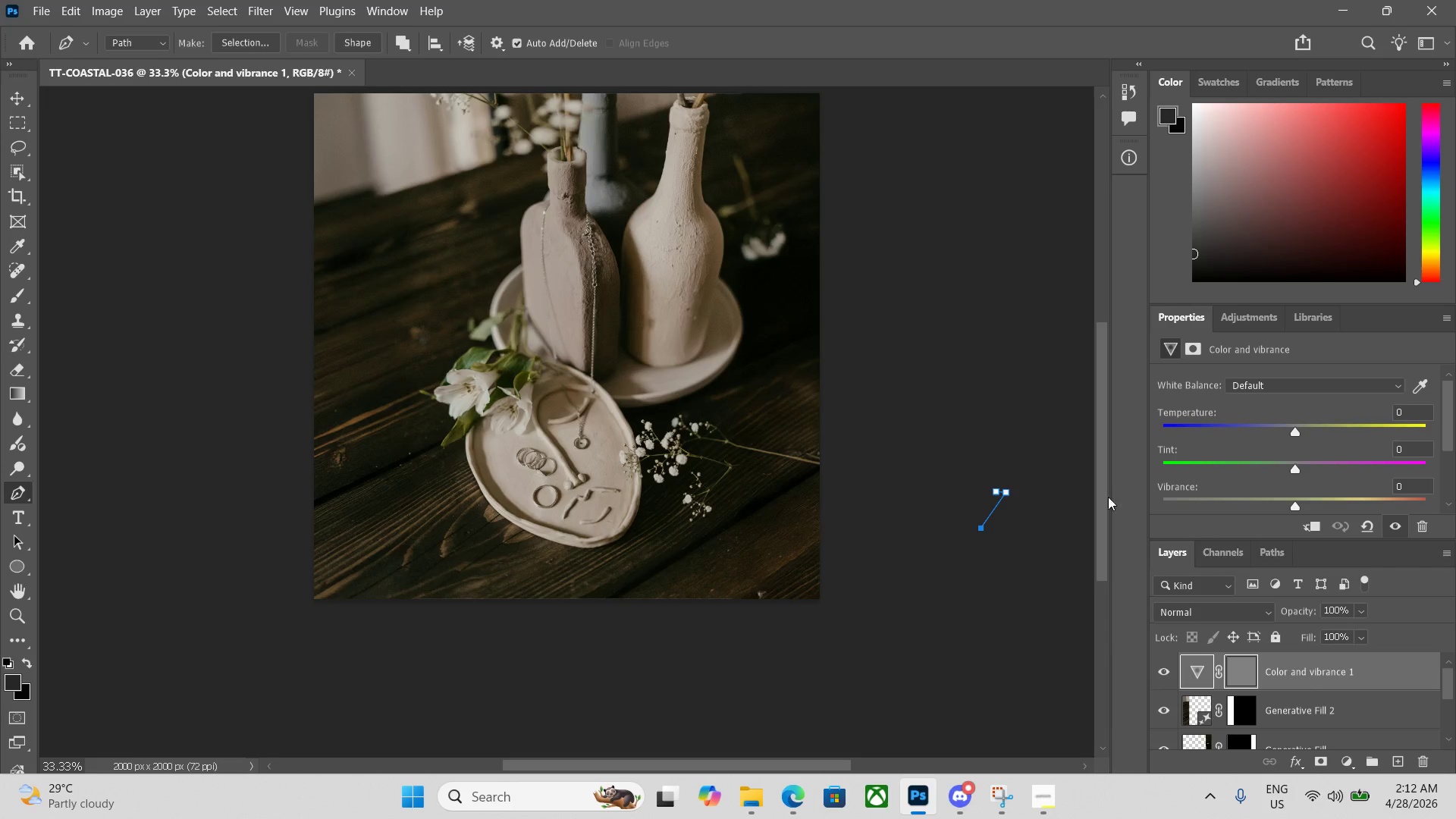 
scroll: coordinate [1176, 447], scroll_direction: up, amount: 4.0
 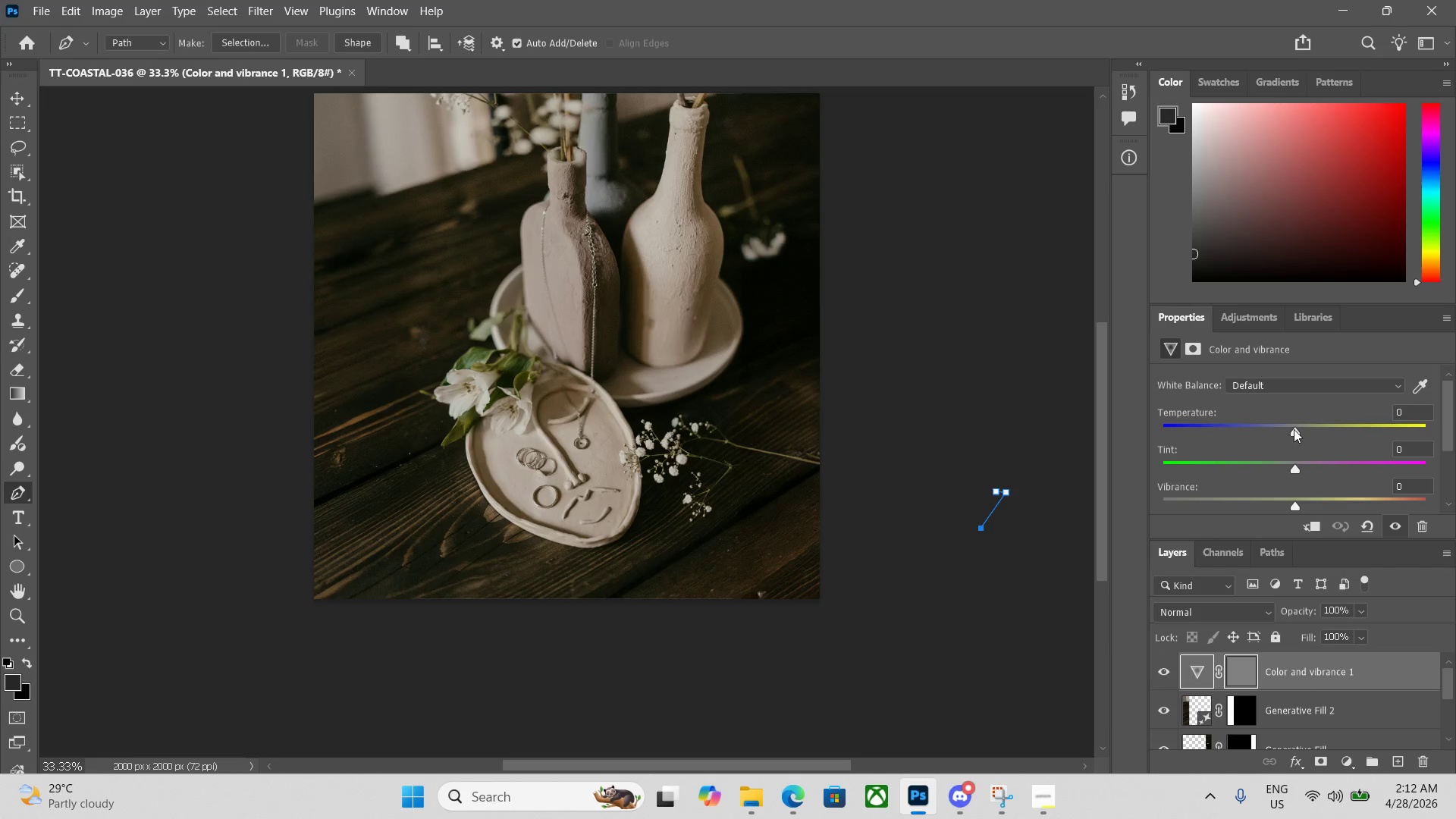 
left_click_drag(start_coordinate=[1296, 429], to_coordinate=[1331, 425])
 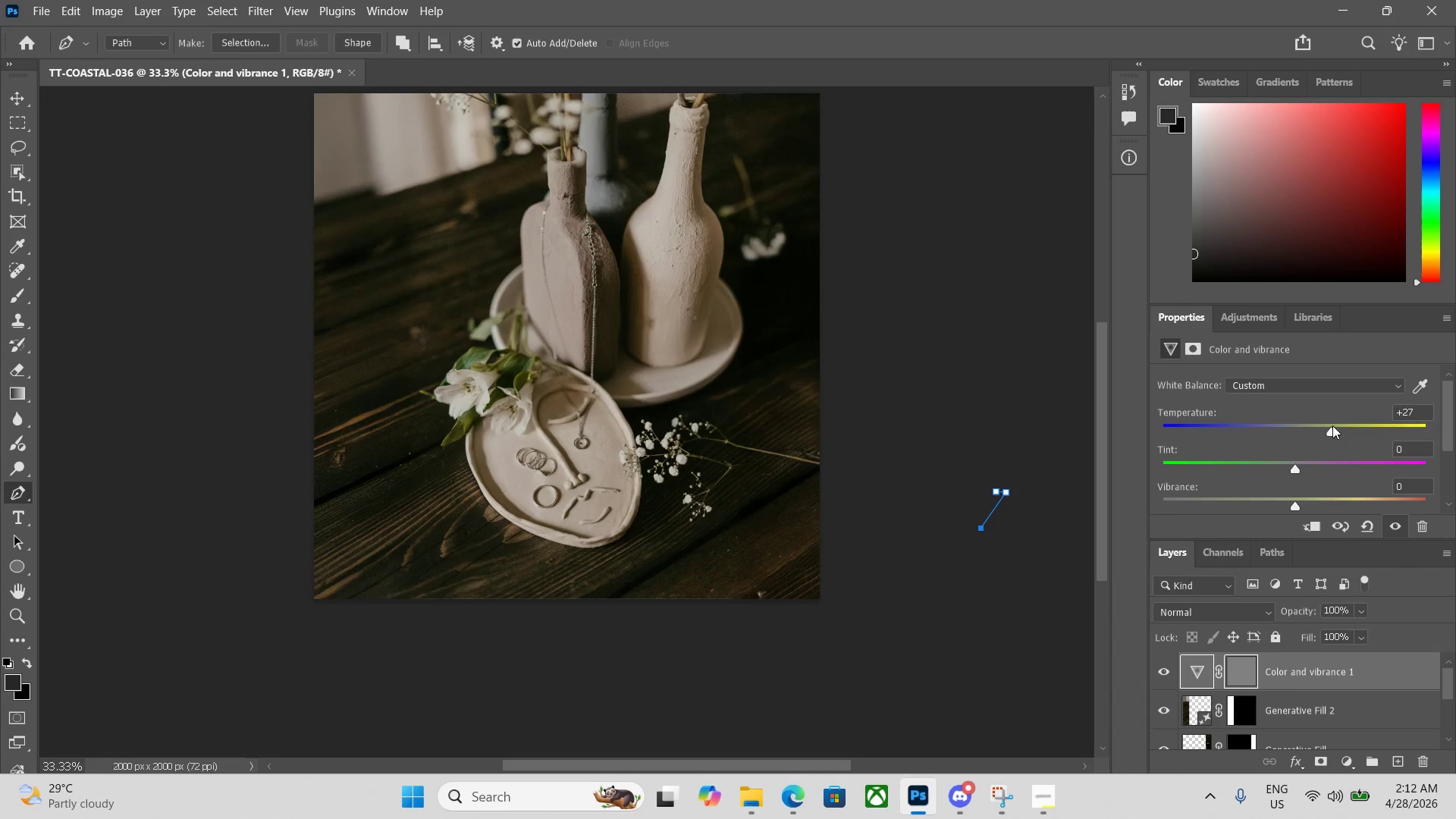 
left_click_drag(start_coordinate=[1334, 425], to_coordinate=[1366, 428])
 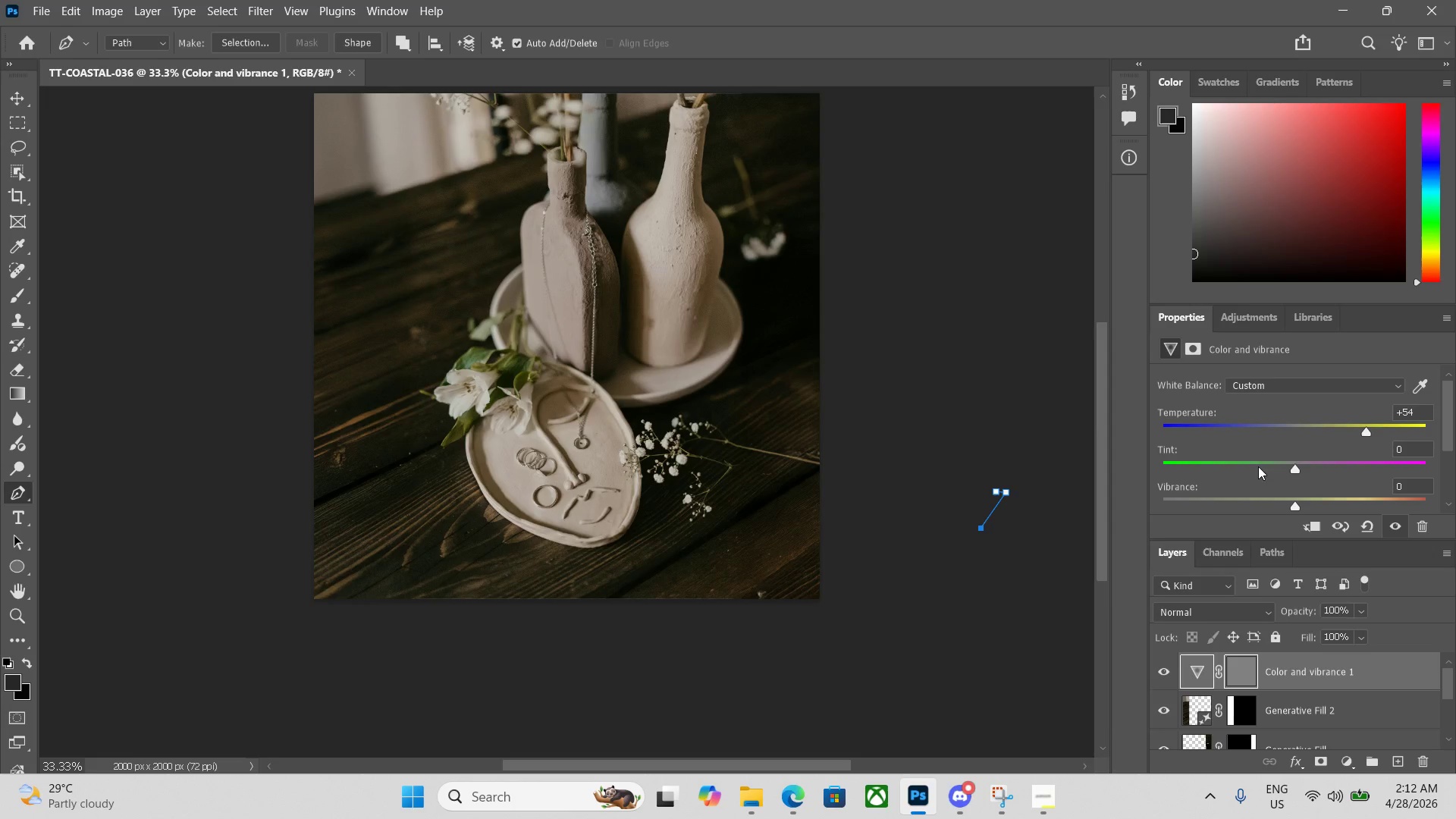 
scroll: coordinate [886, 601], scroll_direction: up, amount: 12.0
 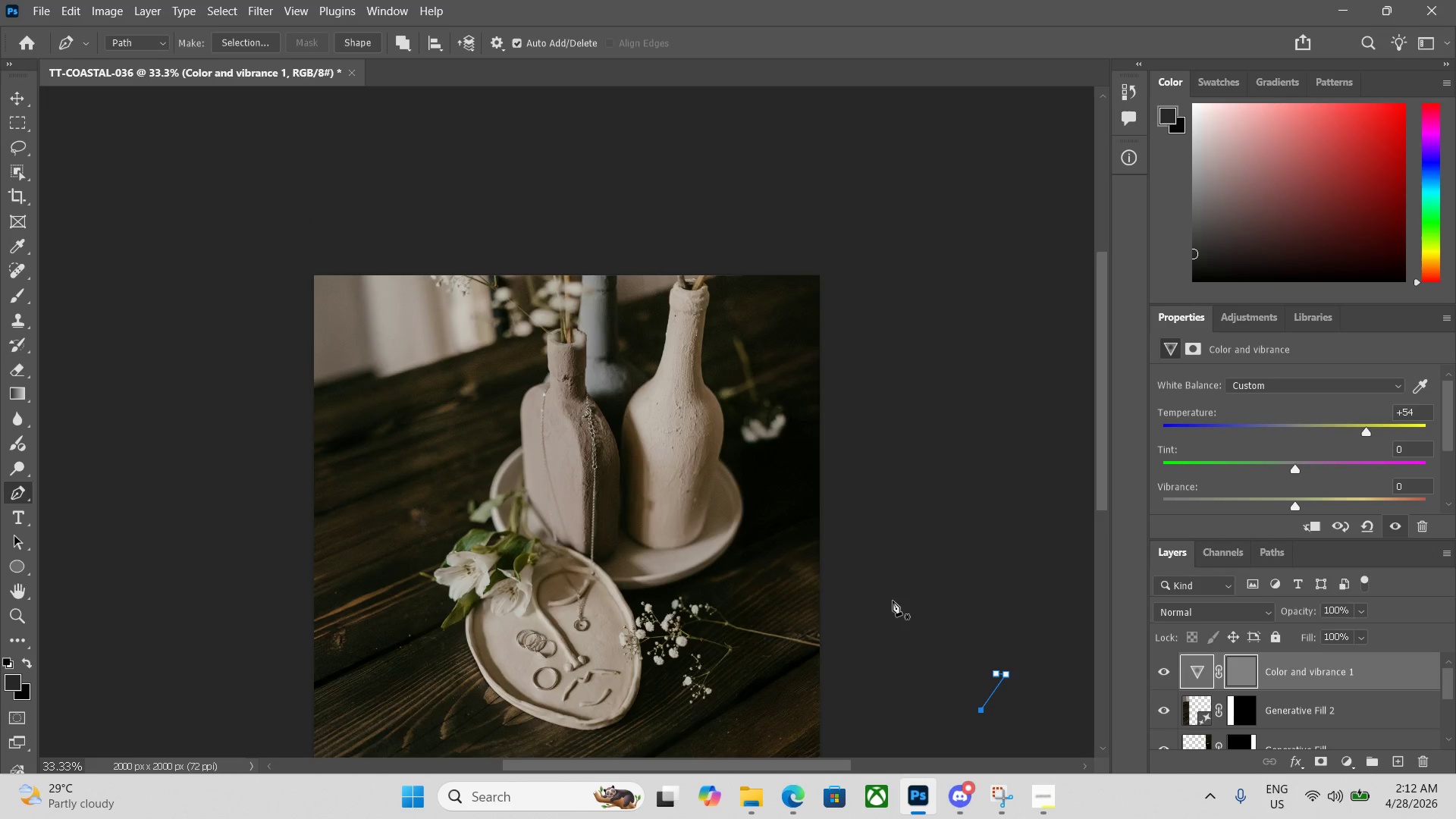 
key(Control+Z)
 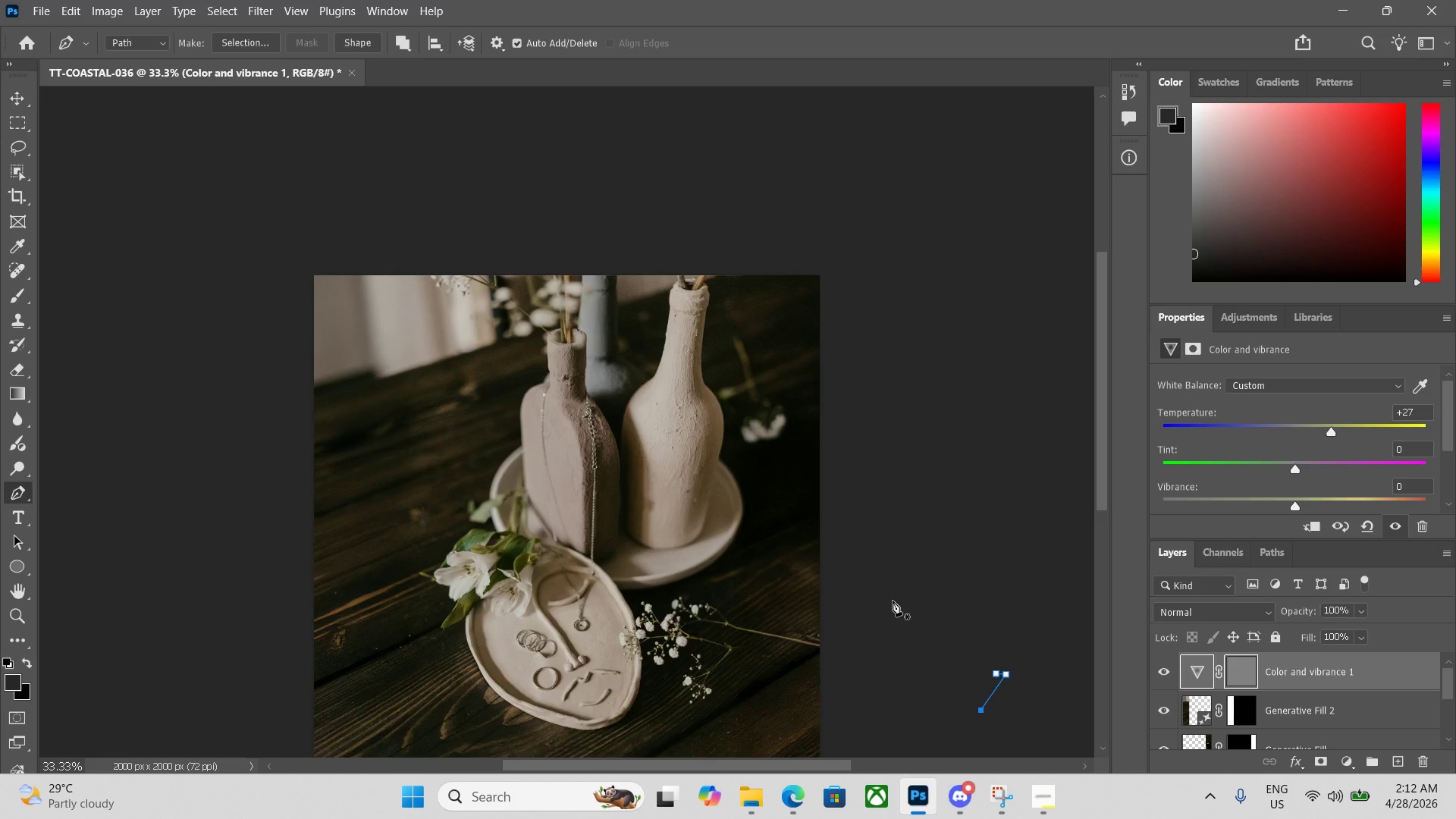 
key(Control+Z)
 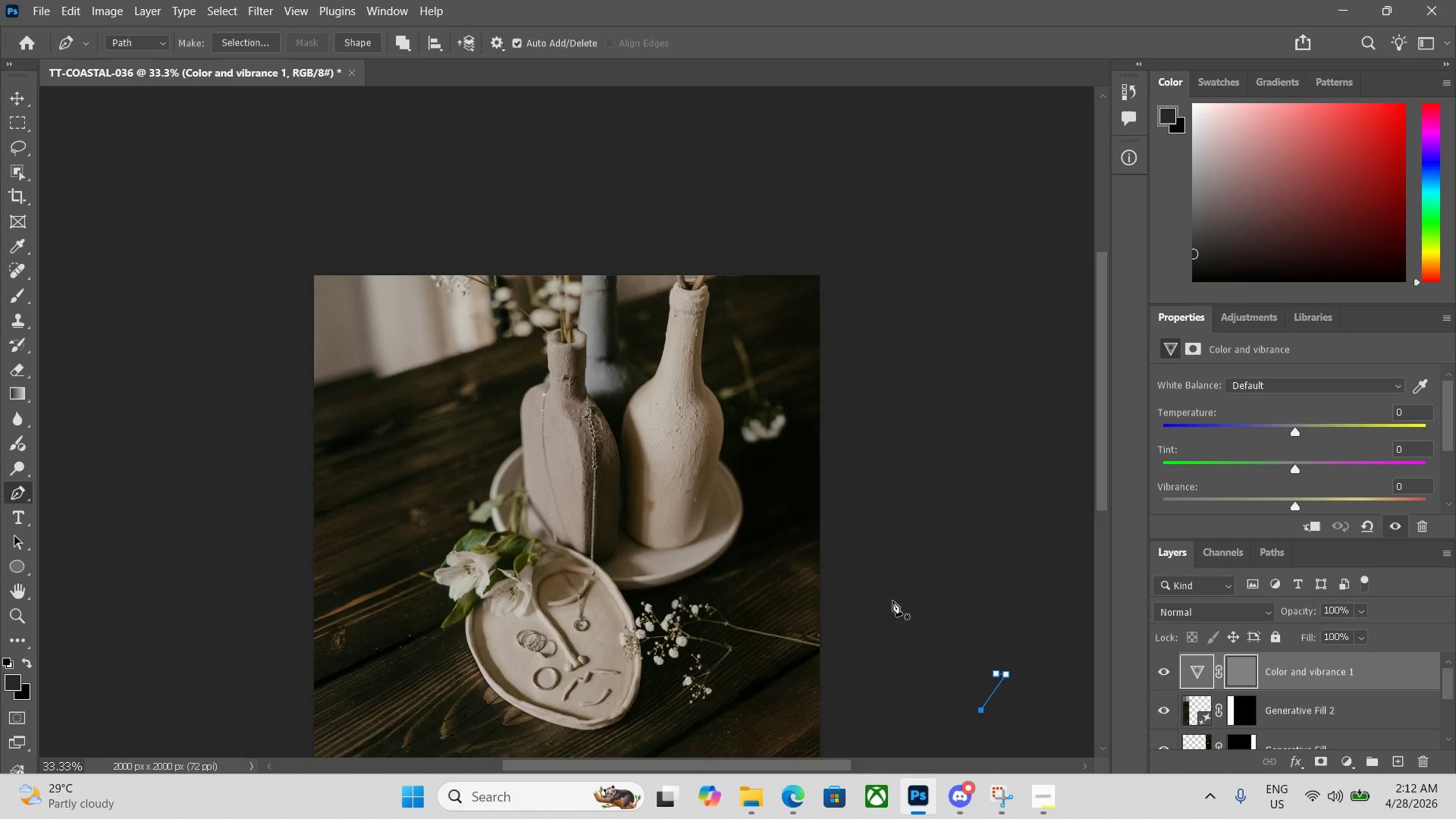 
key(Control+Z)
 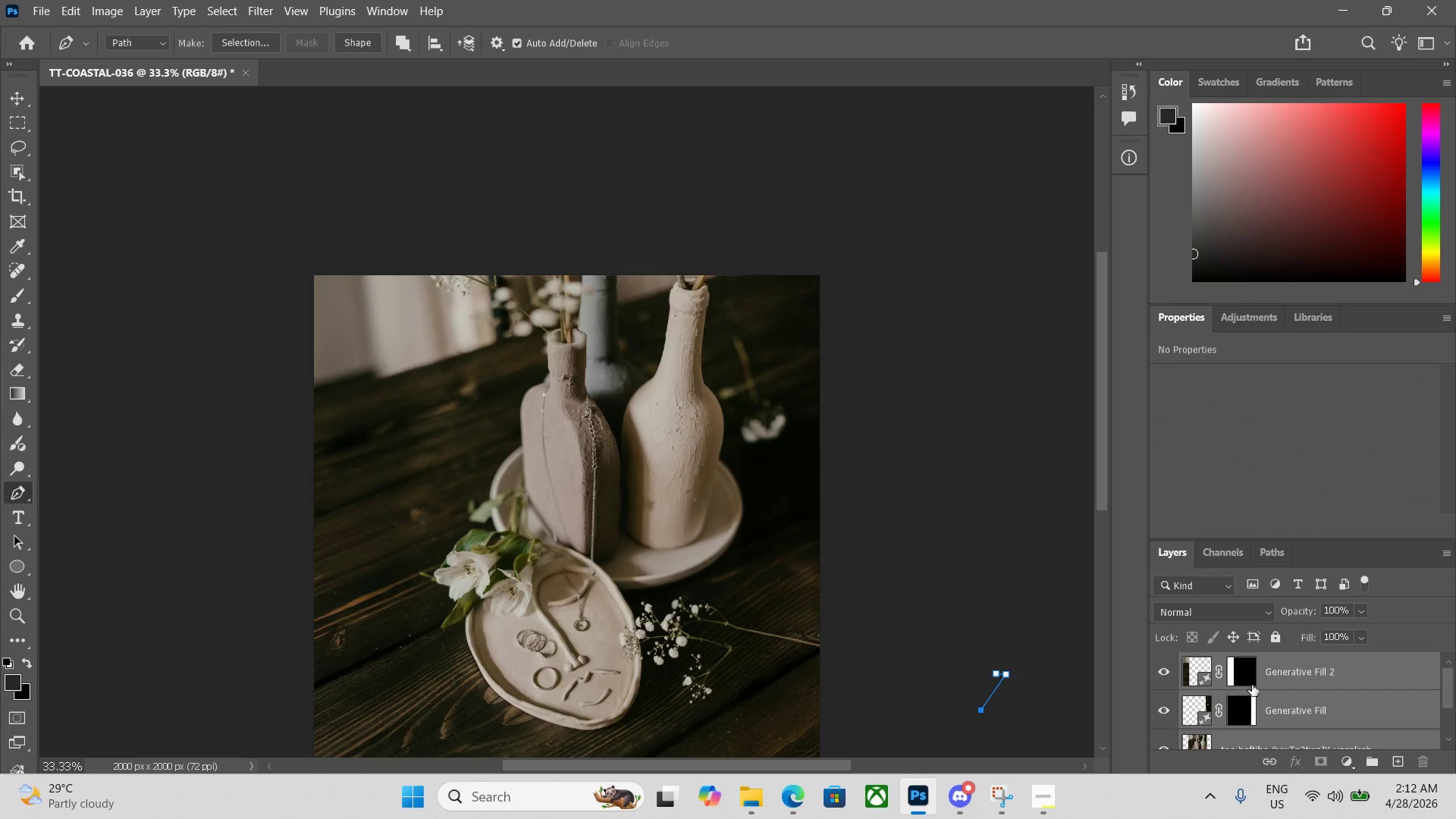 
left_click([1298, 706])
 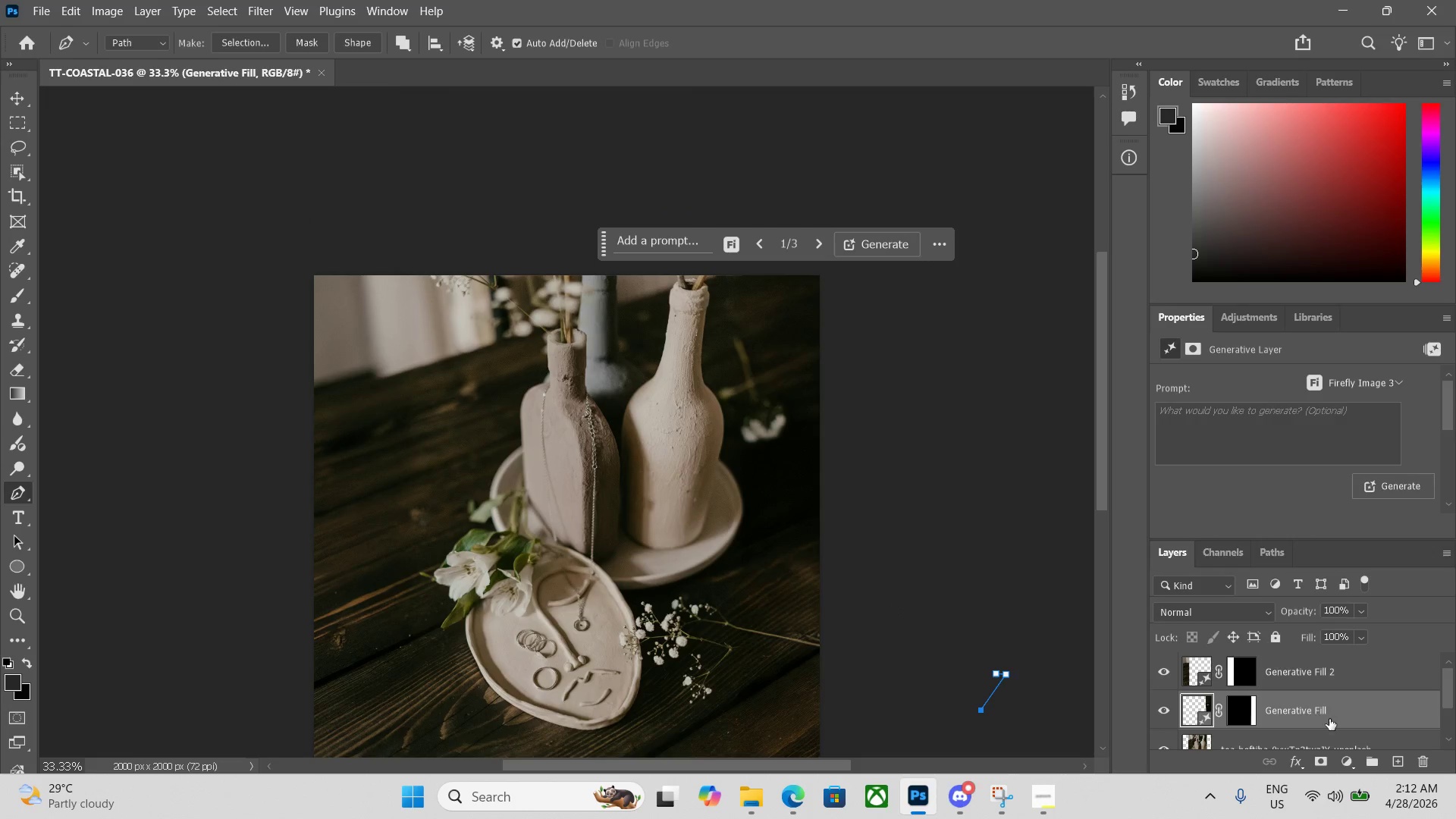 
scroll: coordinate [1329, 719], scroll_direction: down, amount: 1.0
 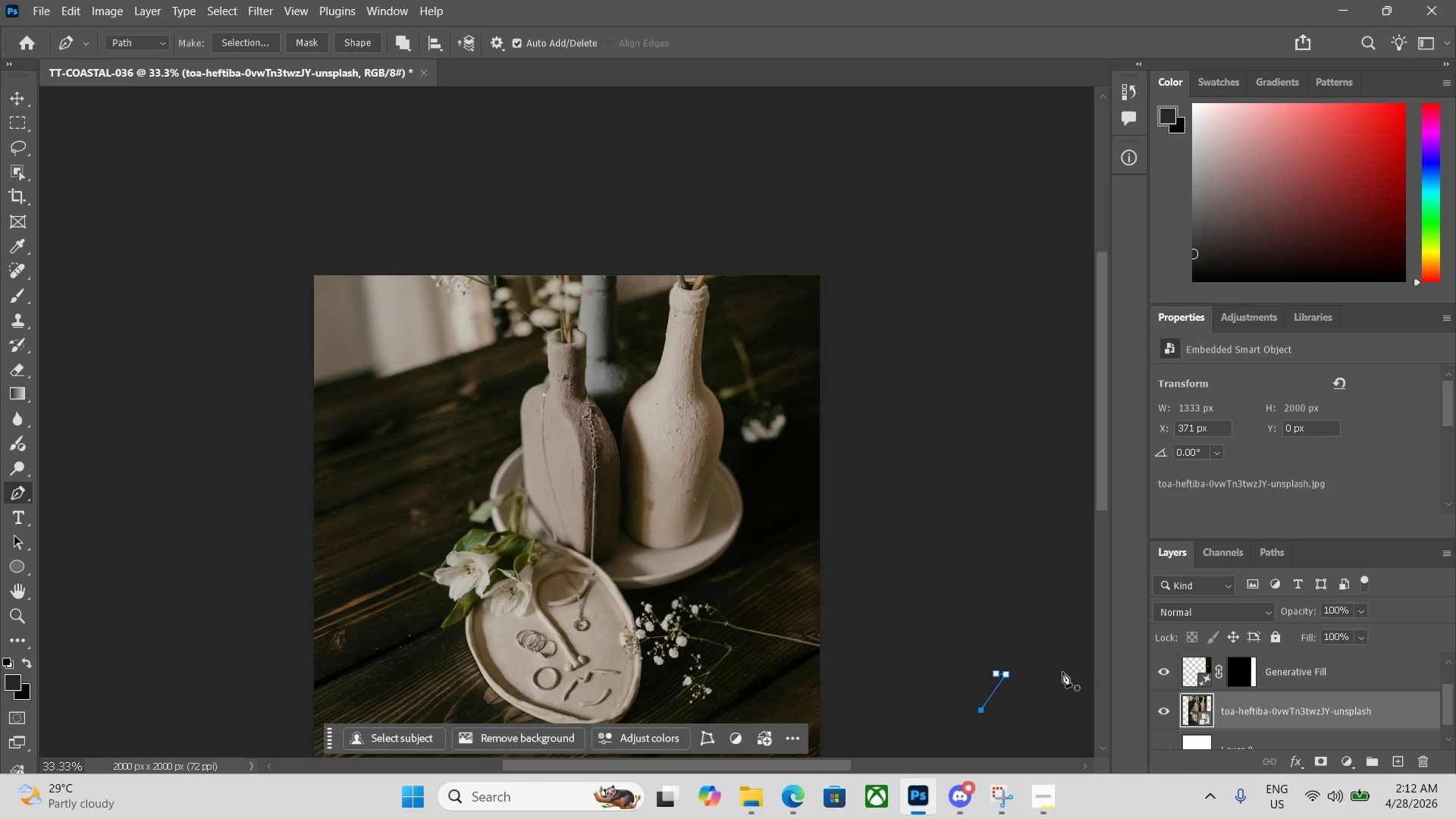 
scroll: coordinate [1062, 672], scroll_direction: none, amount: 0.0
 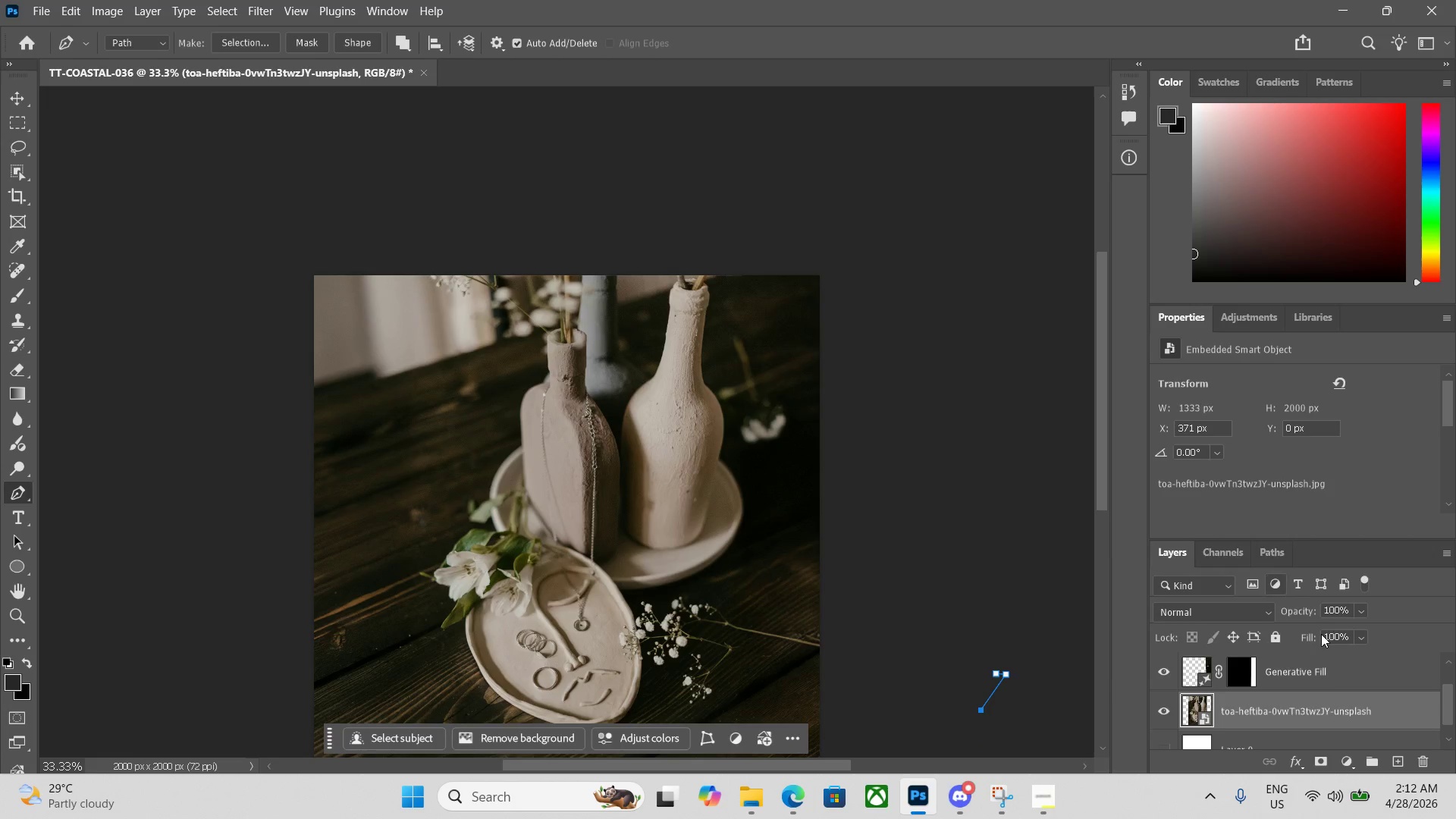 
left_click([1338, 761])
 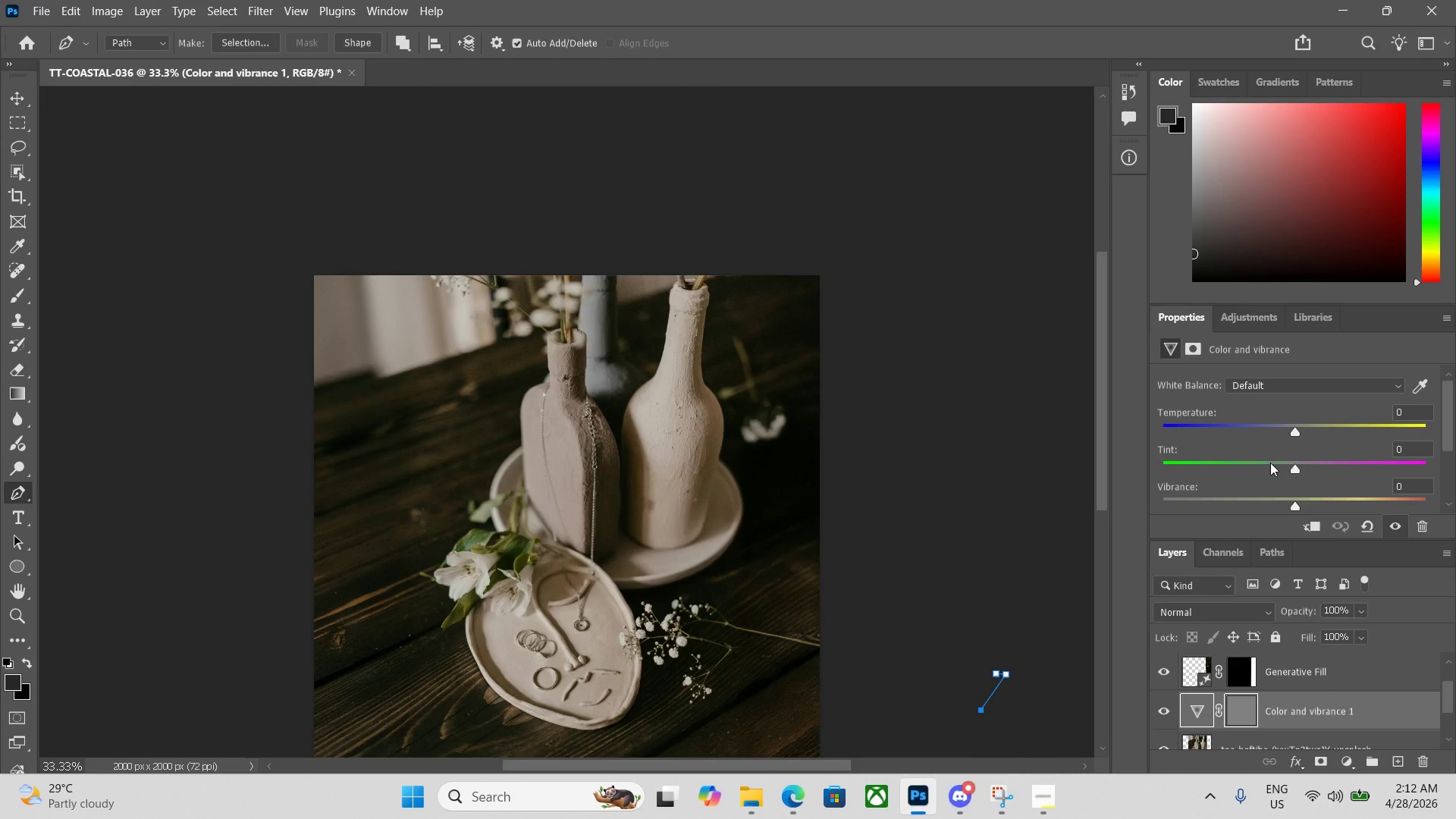 
left_click_drag(start_coordinate=[1297, 433], to_coordinate=[1349, 431])
 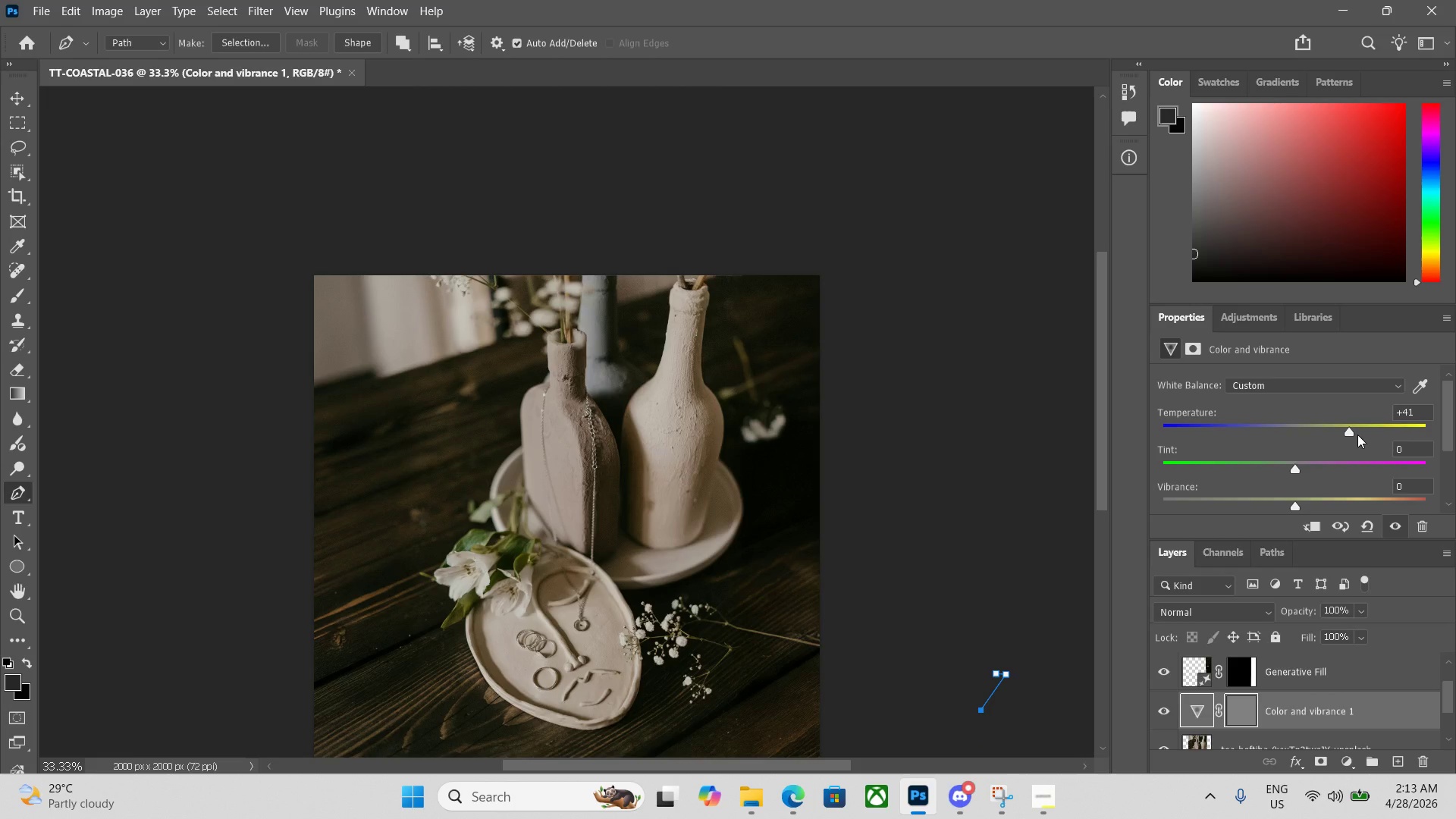 
key(Control+Z)
 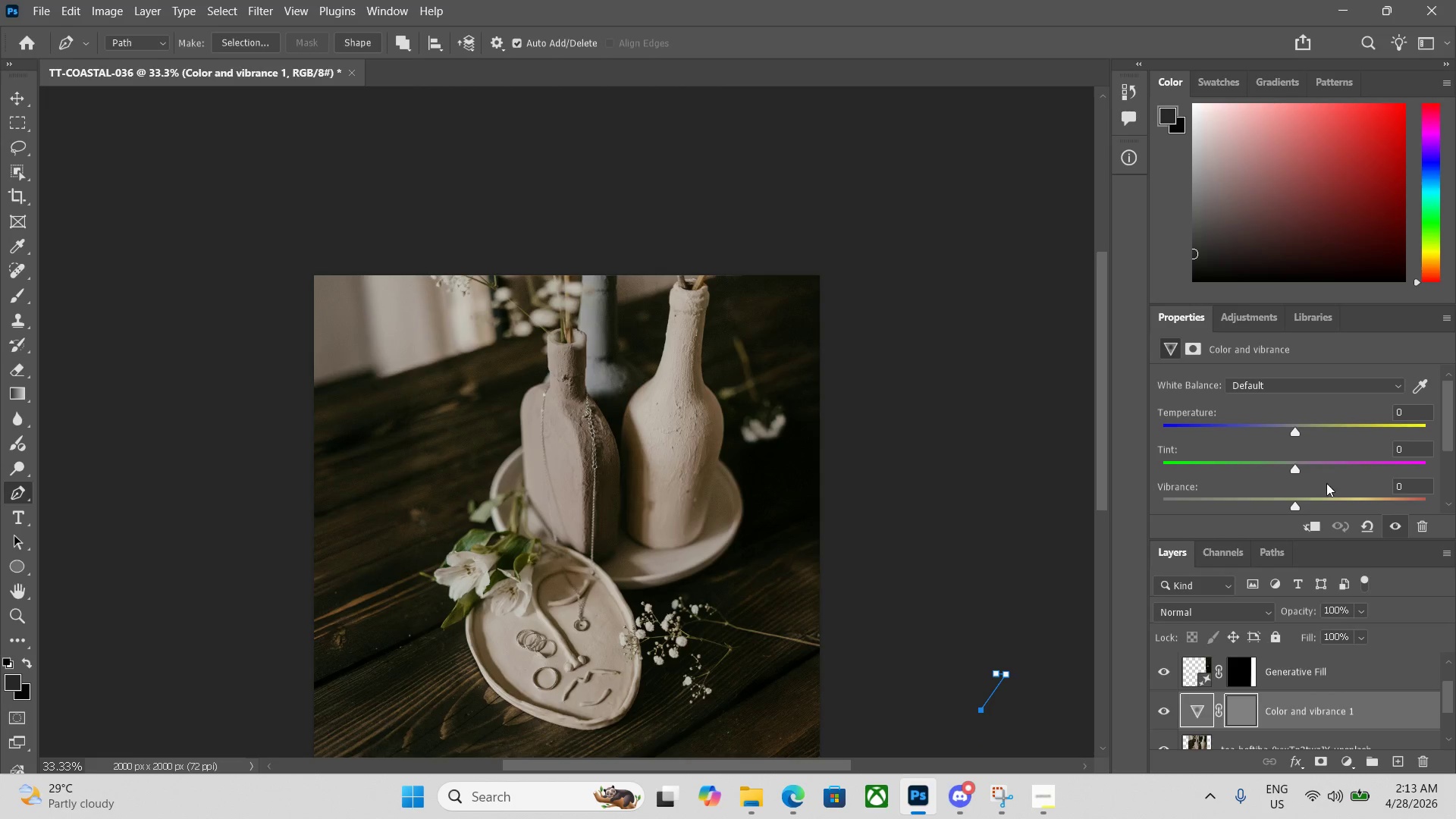 
scroll: coordinate [1290, 667], scroll_direction: down, amount: 3.0
 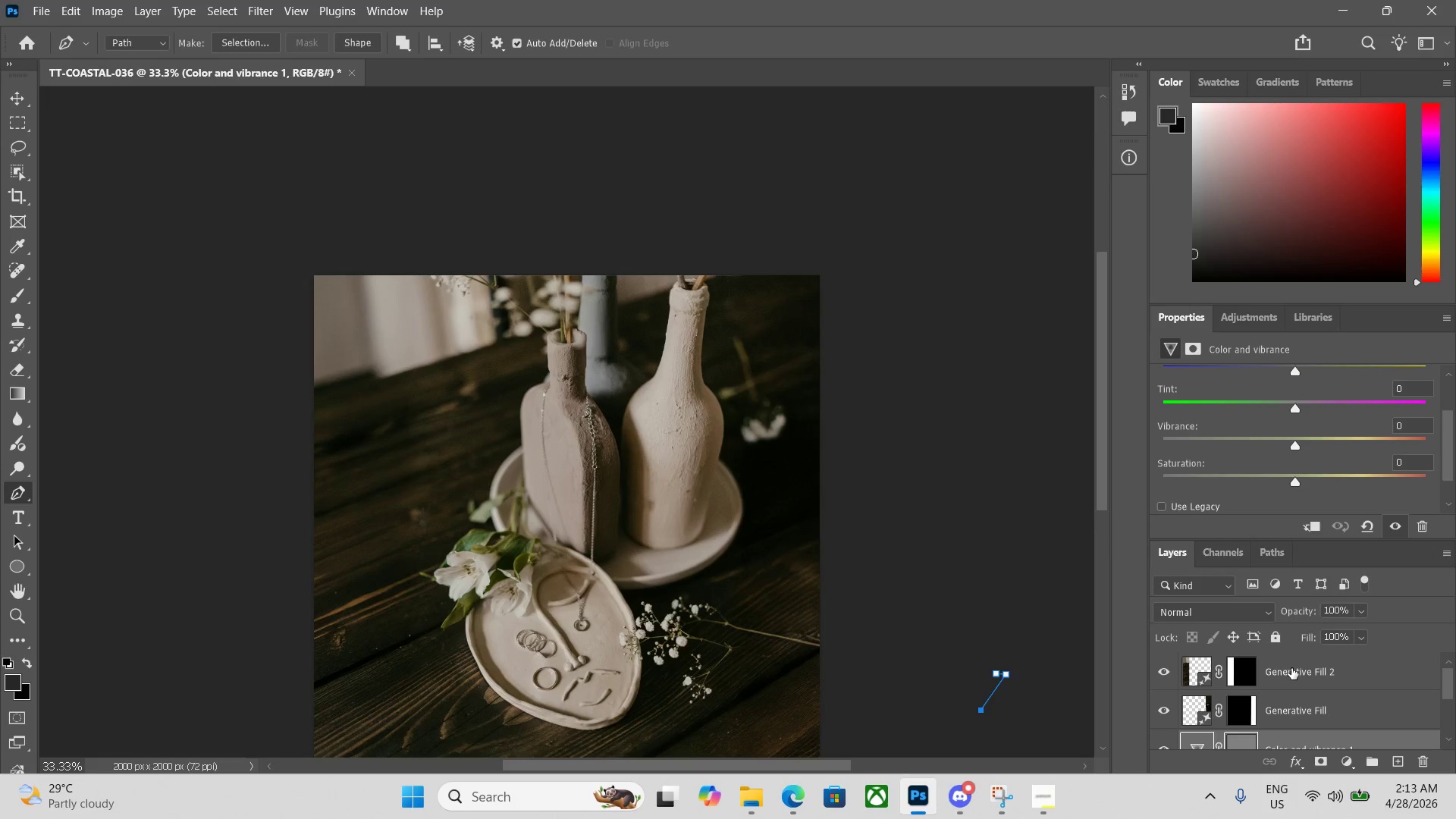 
left_click([1292, 668])
 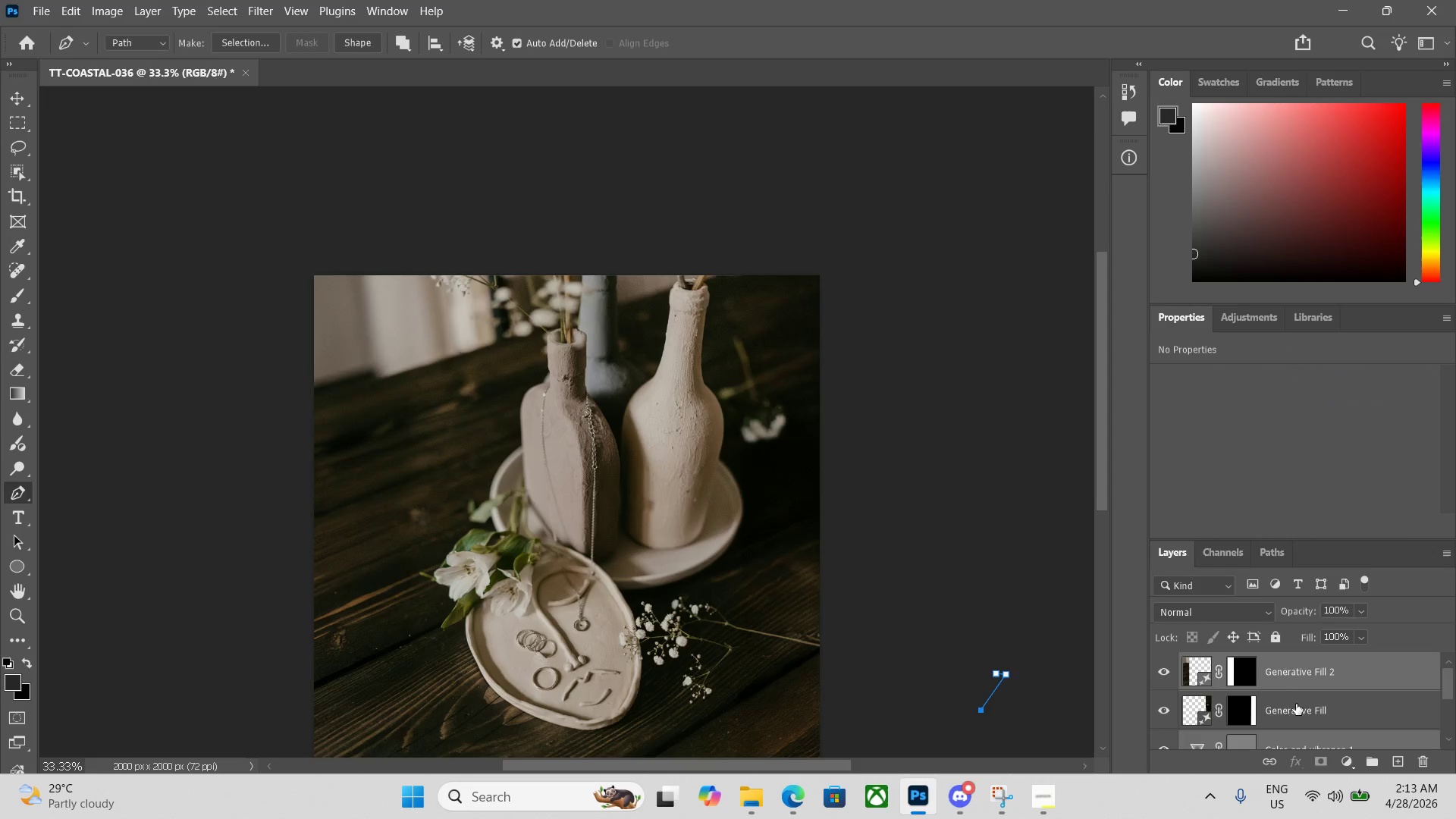 
left_click([1296, 706])
 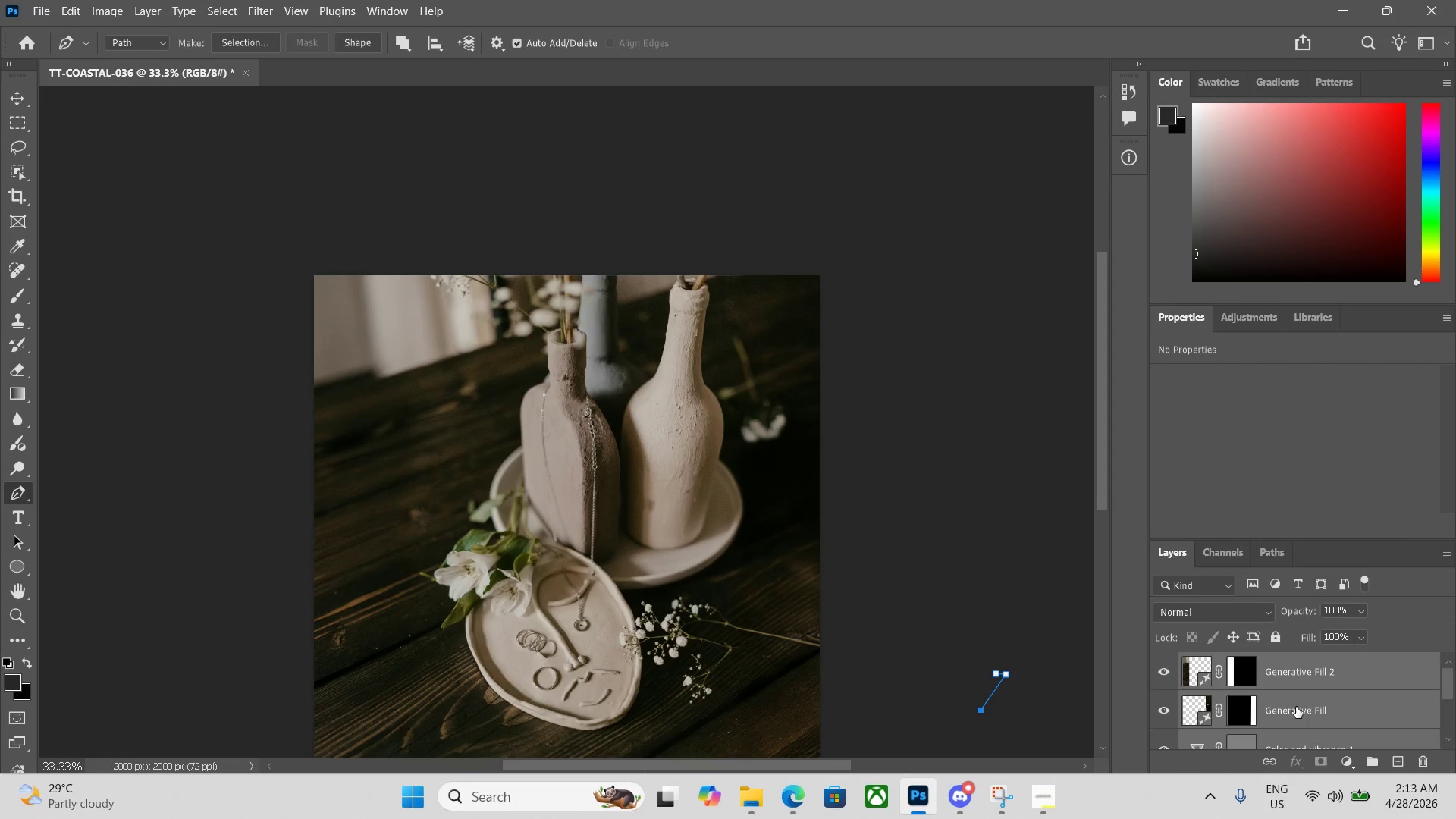 
left_click([1296, 707])
 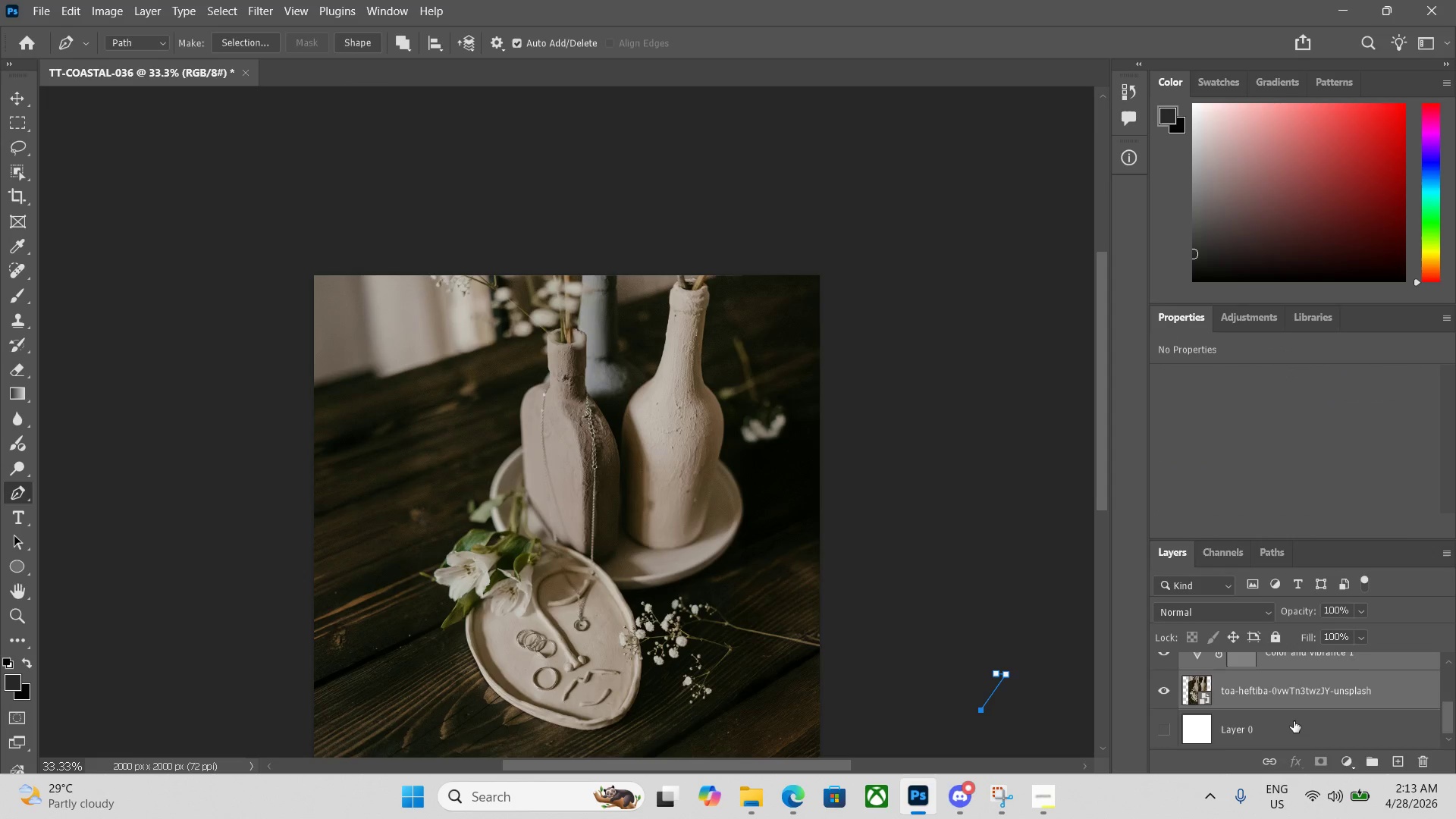 
scroll: coordinate [1296, 707], scroll_direction: down, amount: 4.0
 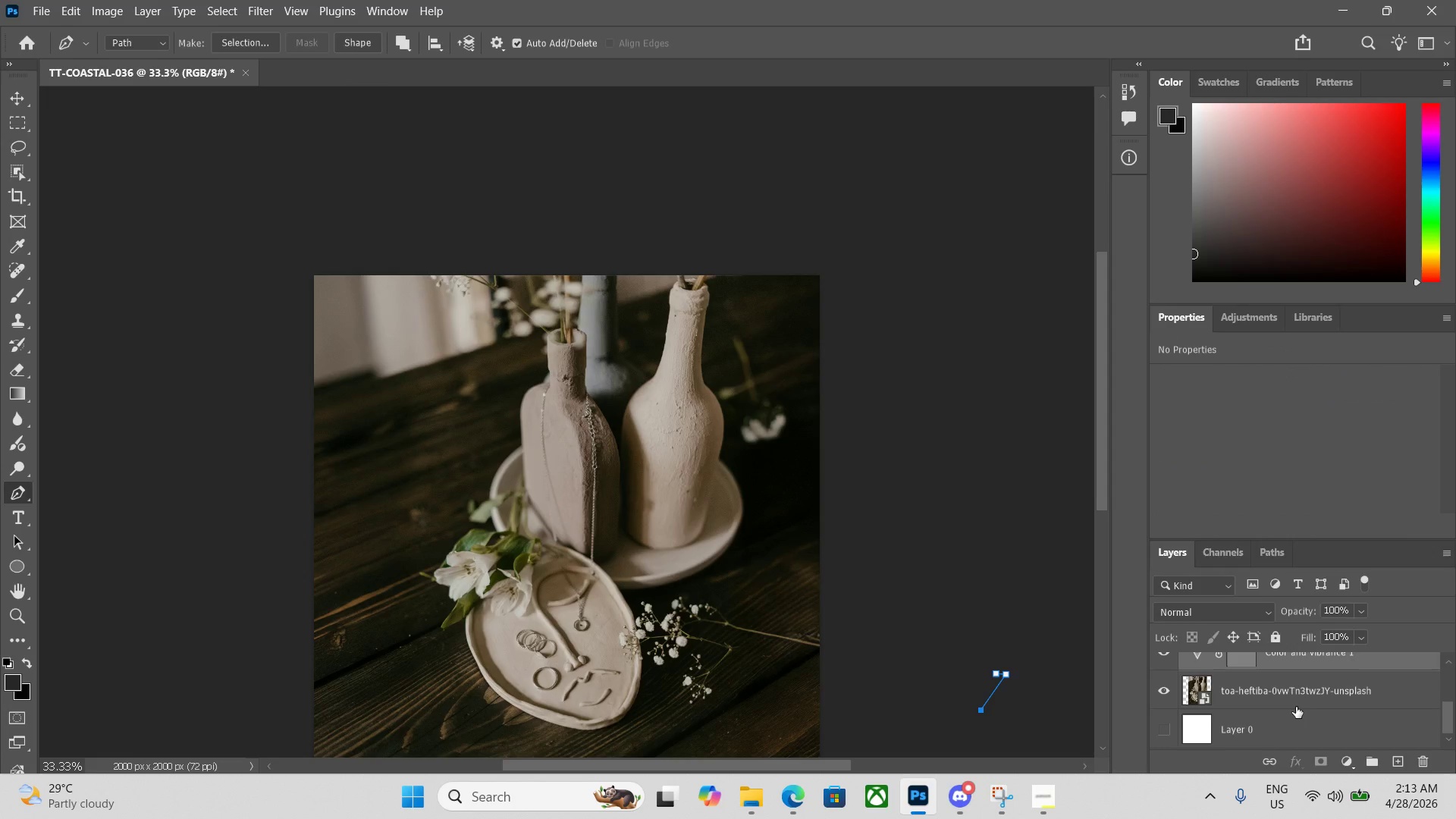 
double_click([1294, 721])
 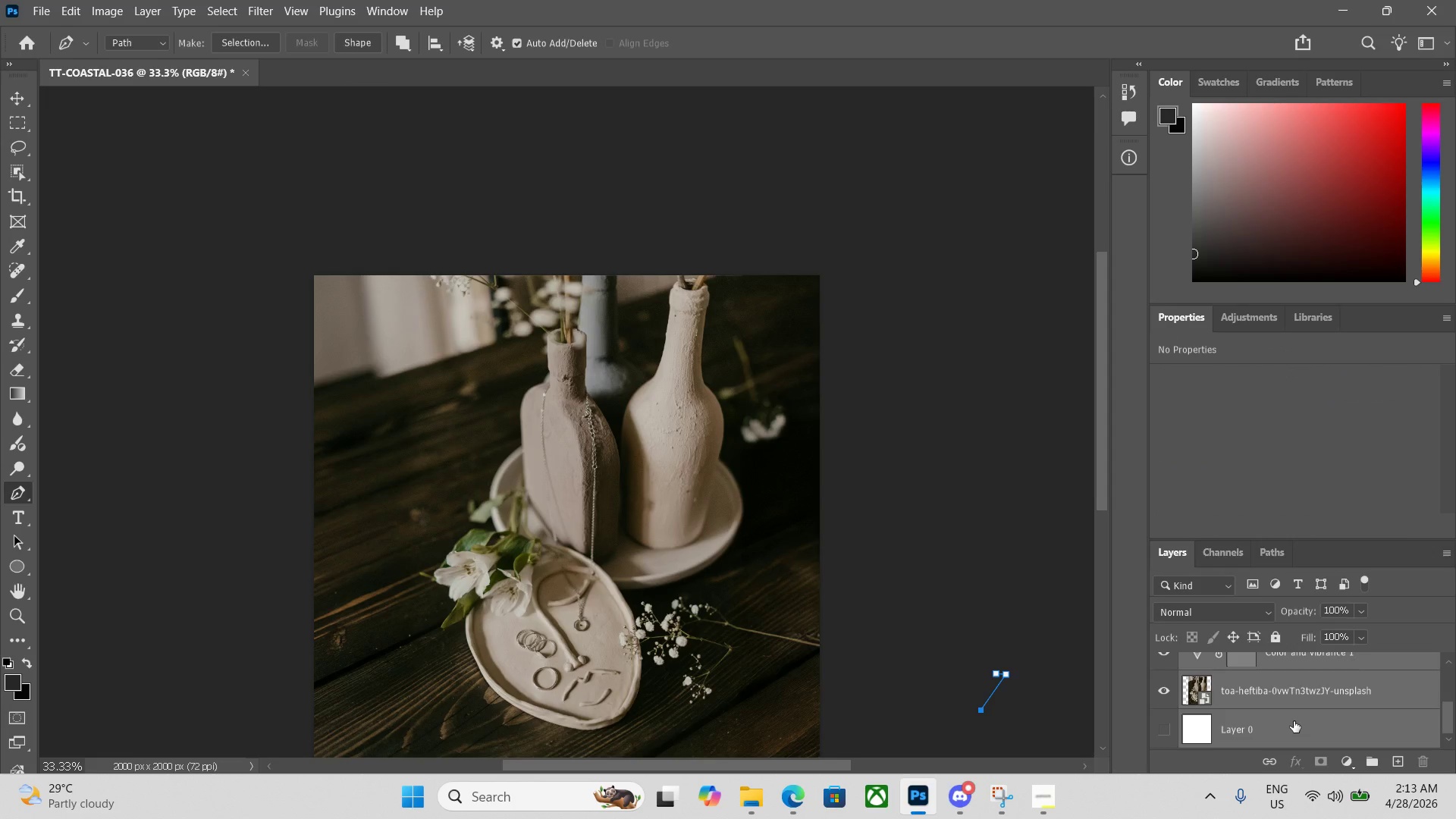 
key(Control+E)
 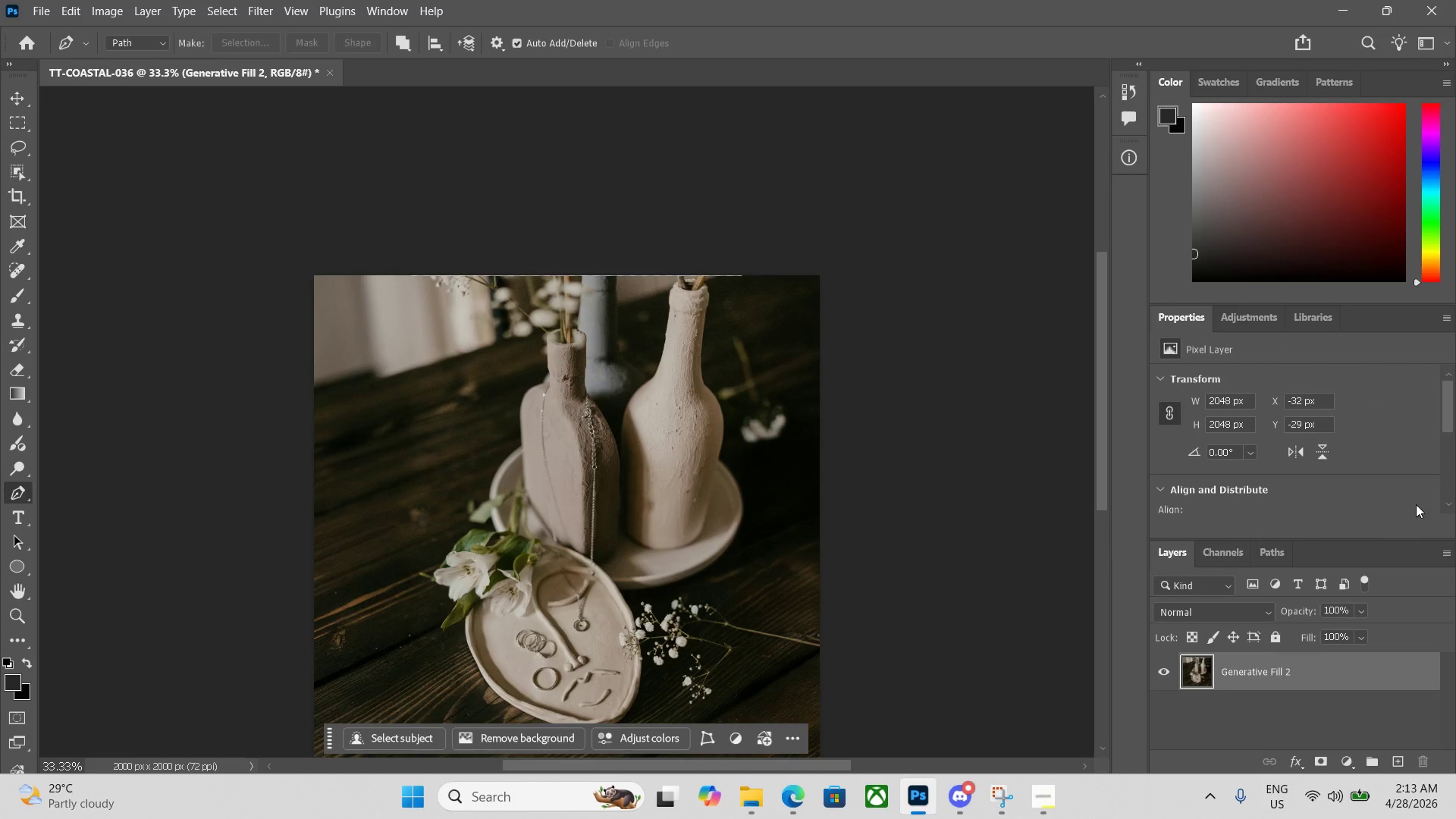 
scroll: coordinate [643, 475], scroll_direction: down, amount: 12.0
 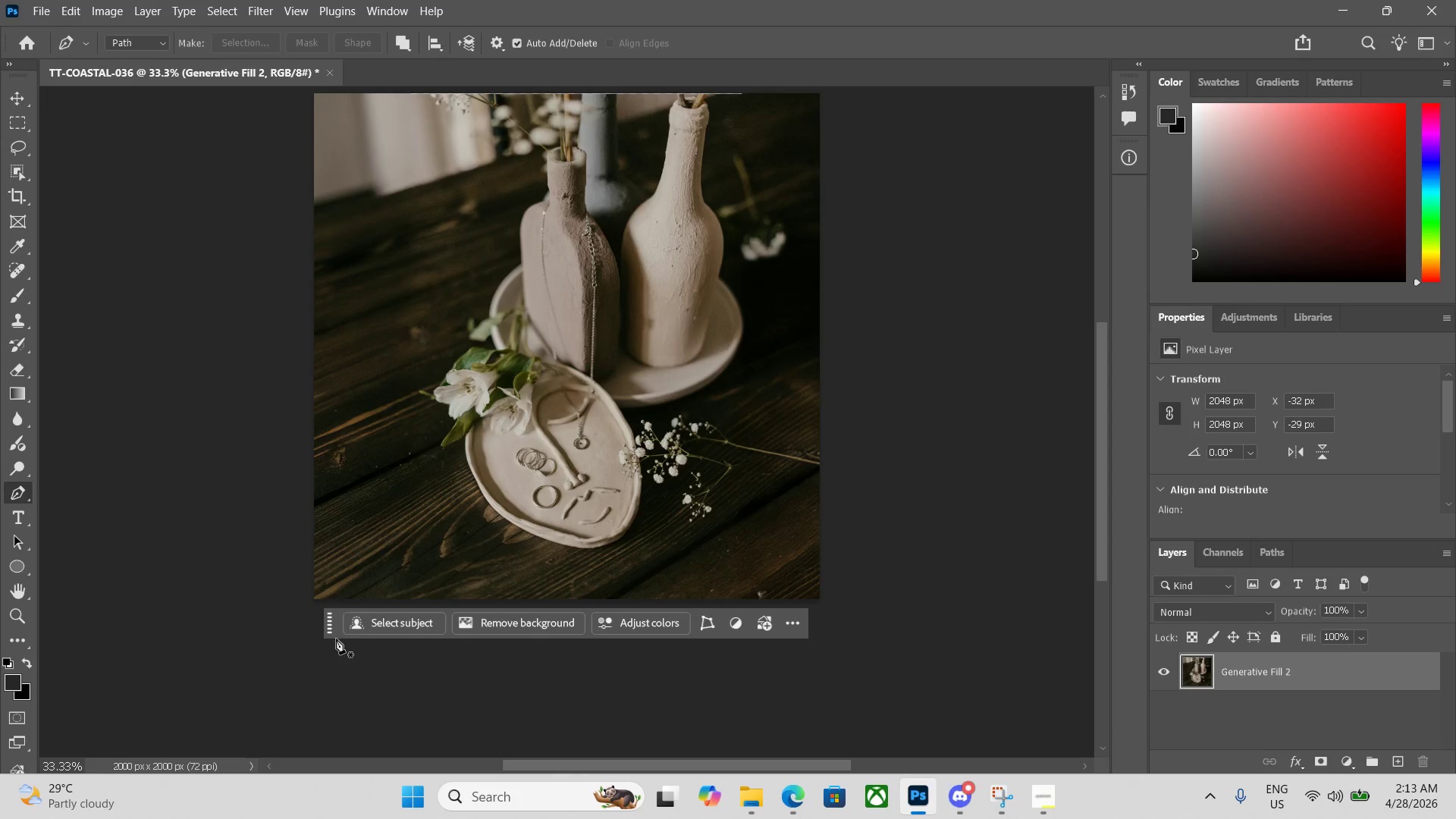 
left_click_drag(start_coordinate=[334, 633], to_coordinate=[321, 683])
 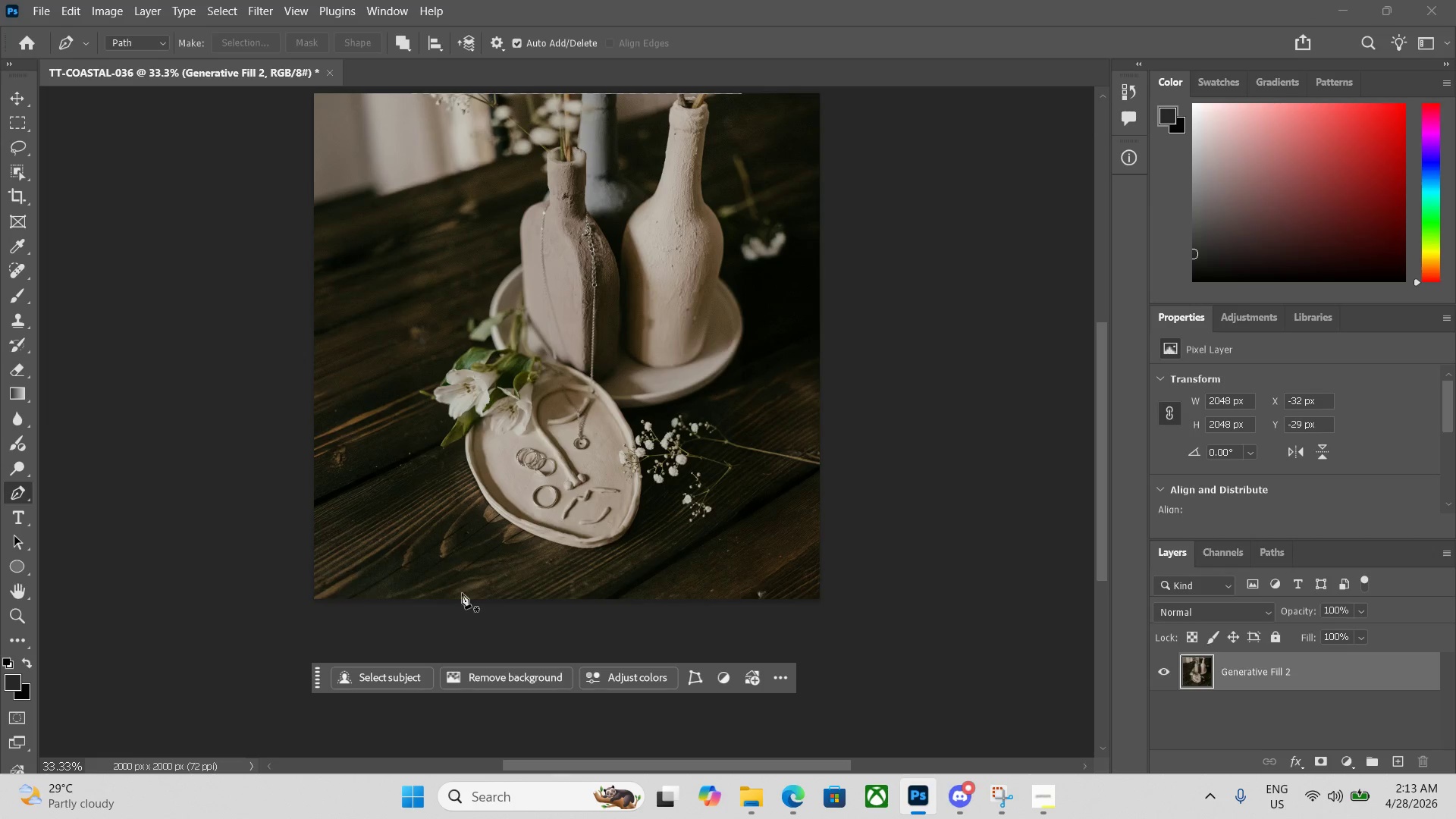 
scroll: coordinate [479, 576], scroll_direction: up, amount: 6.0
 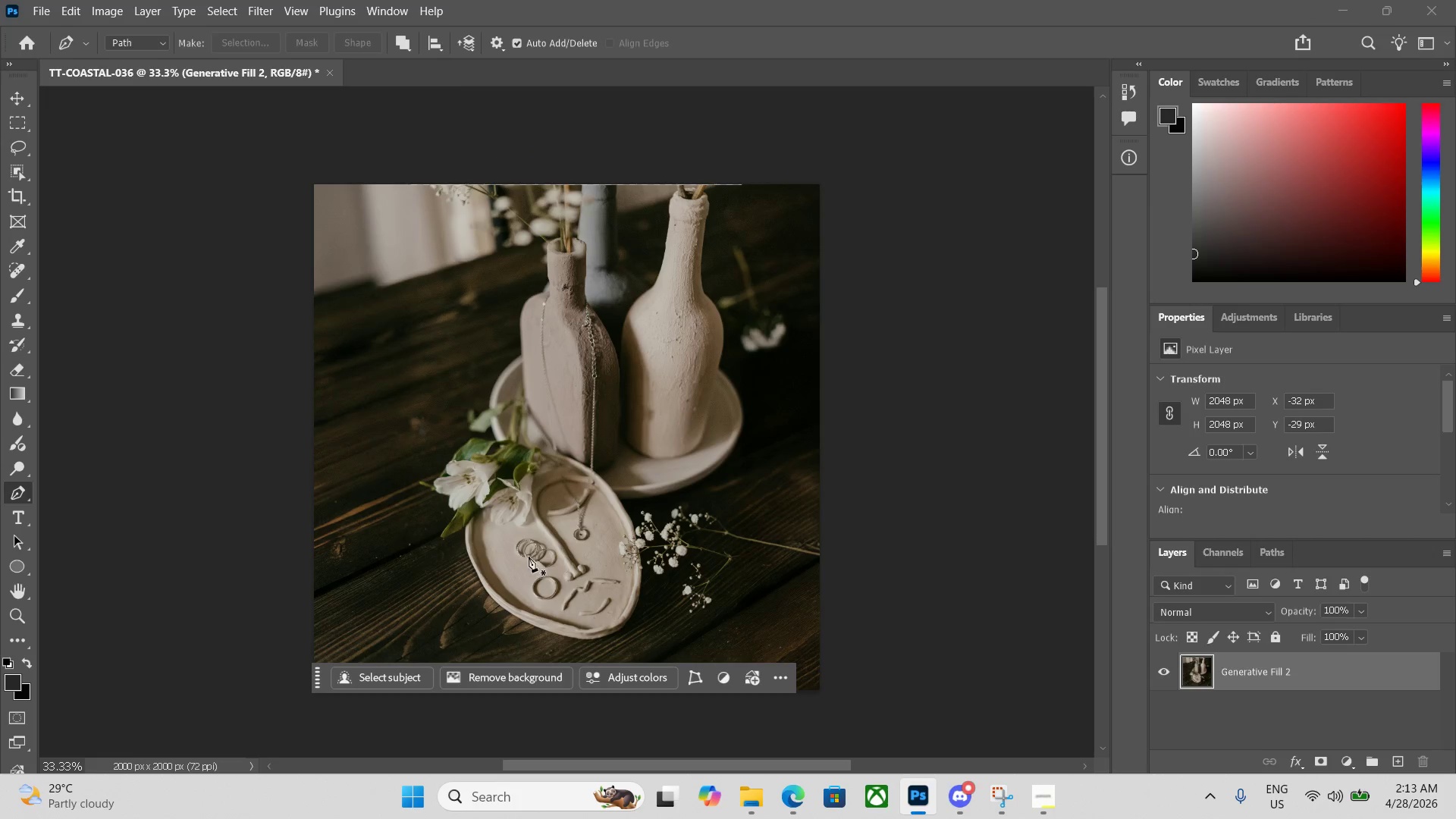 
key(P)
 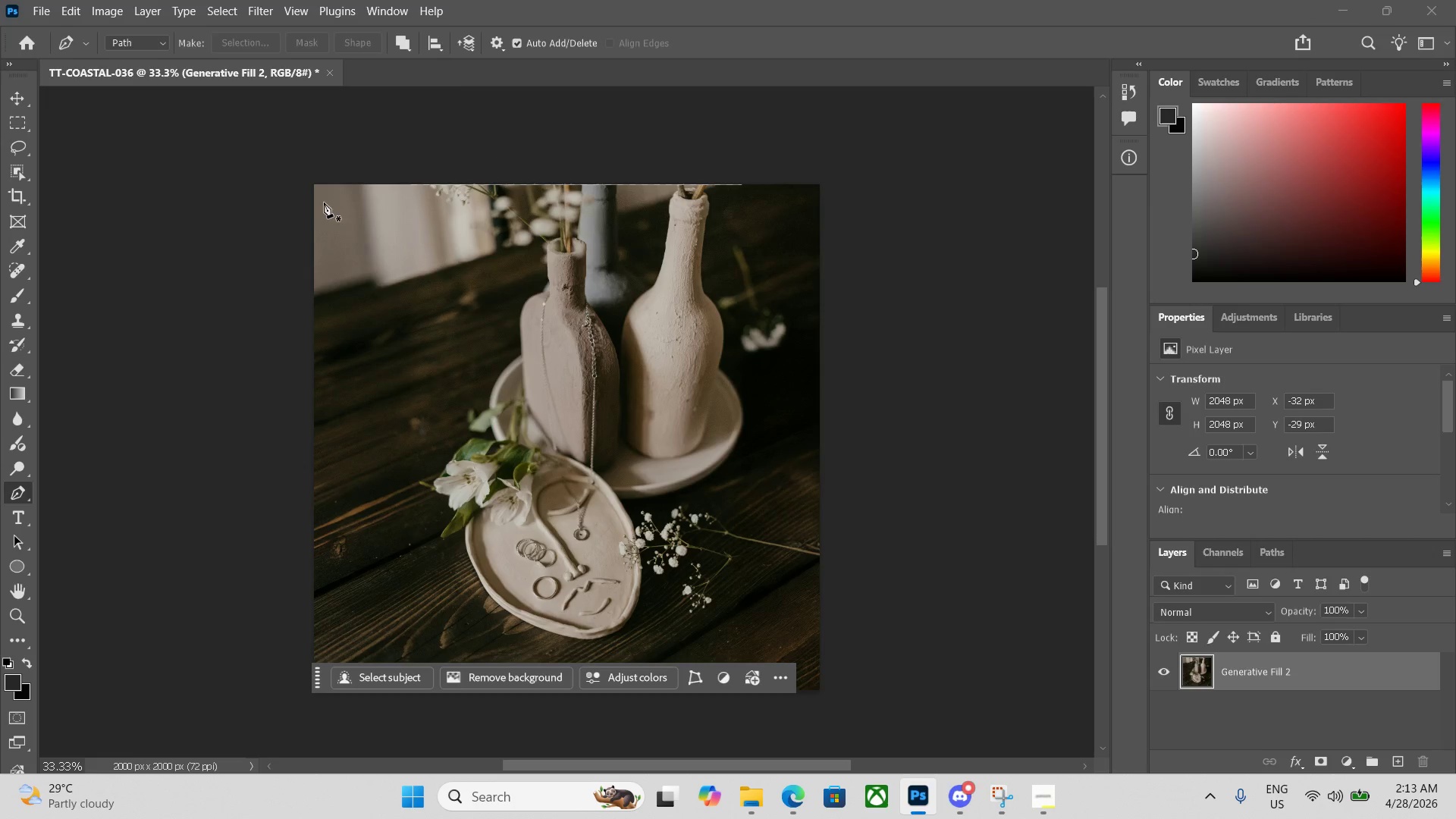 
left_click([309, 195])
 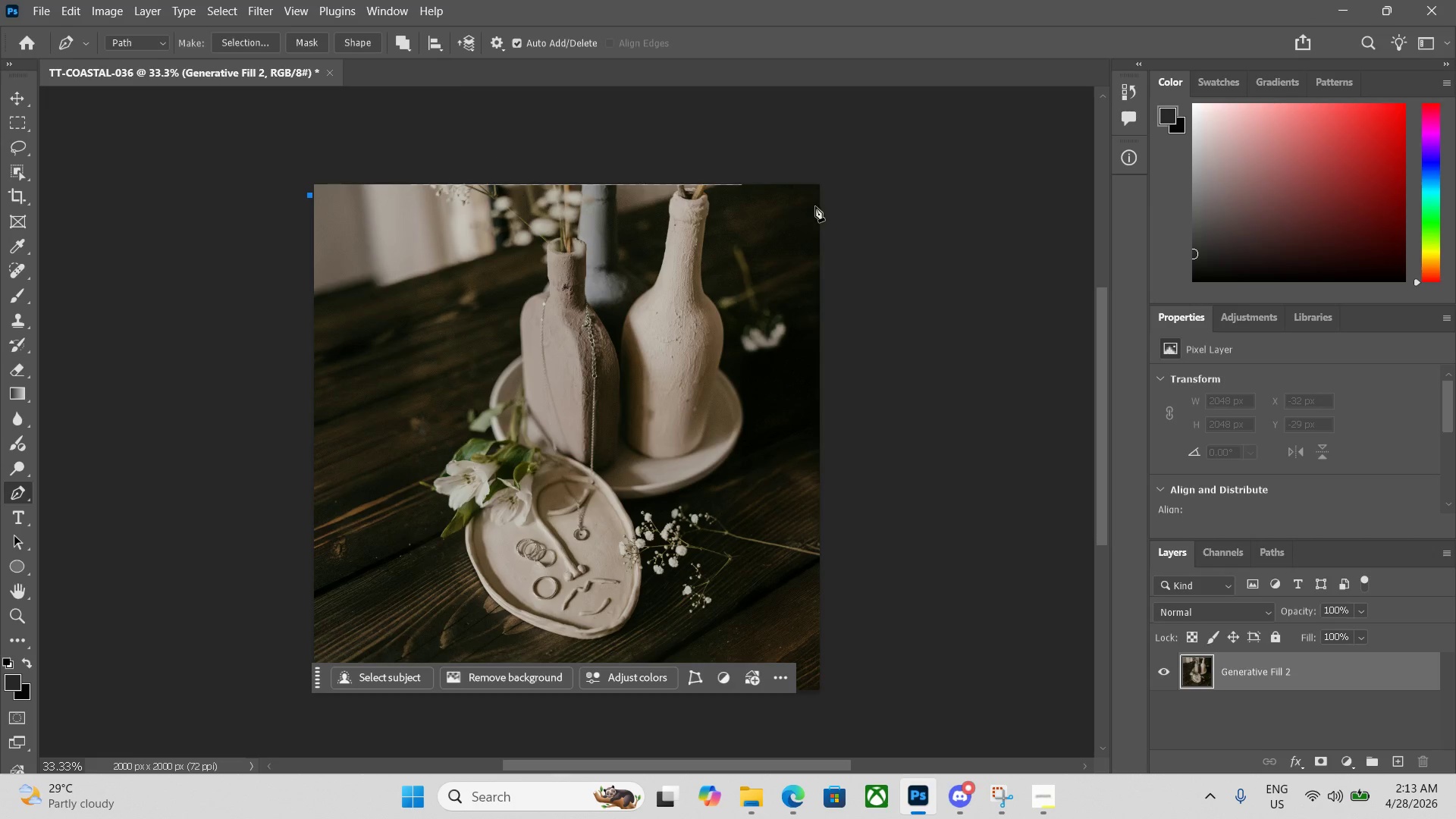 
double_click([826, 172])
 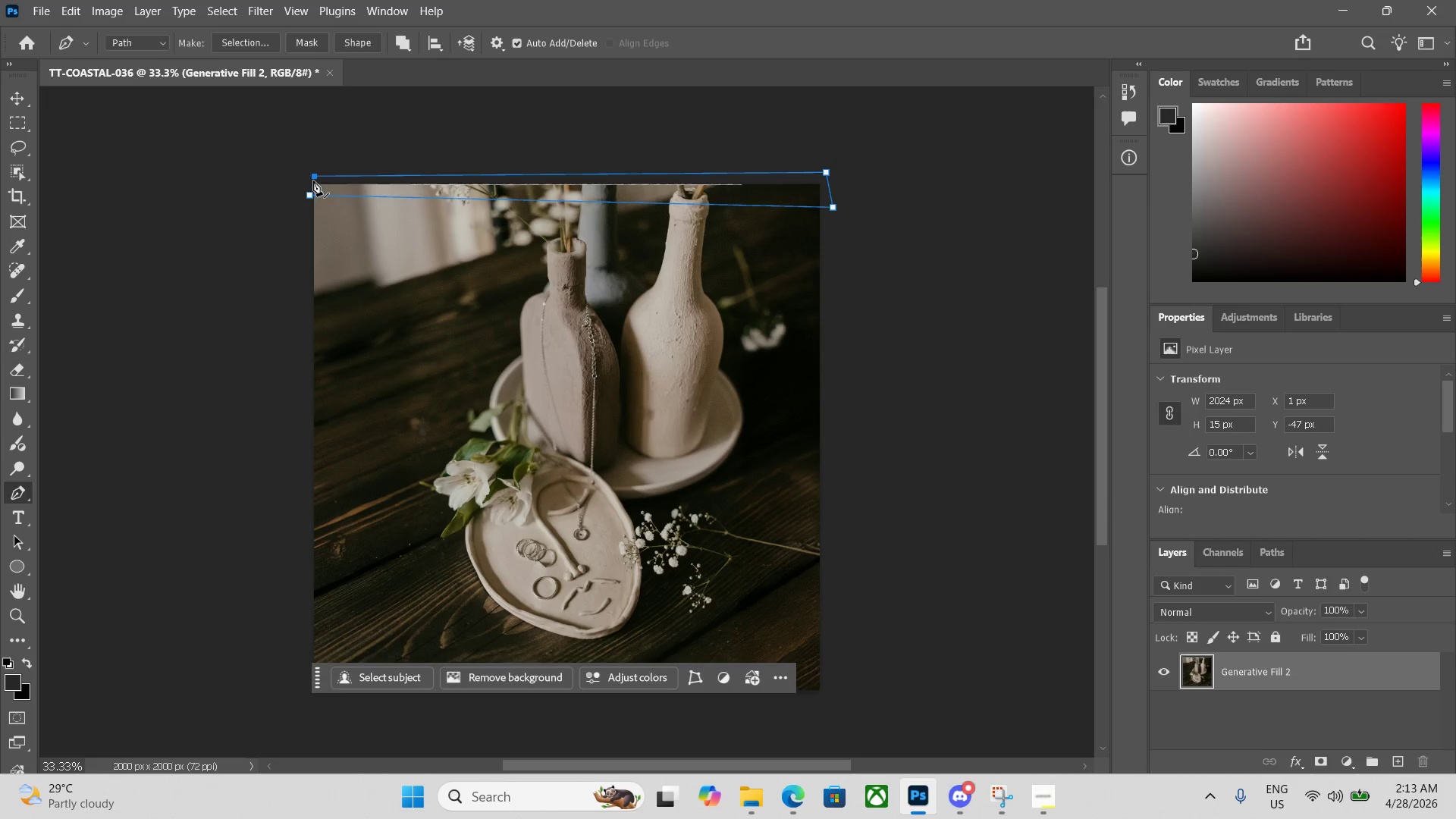 
double_click([308, 198])
 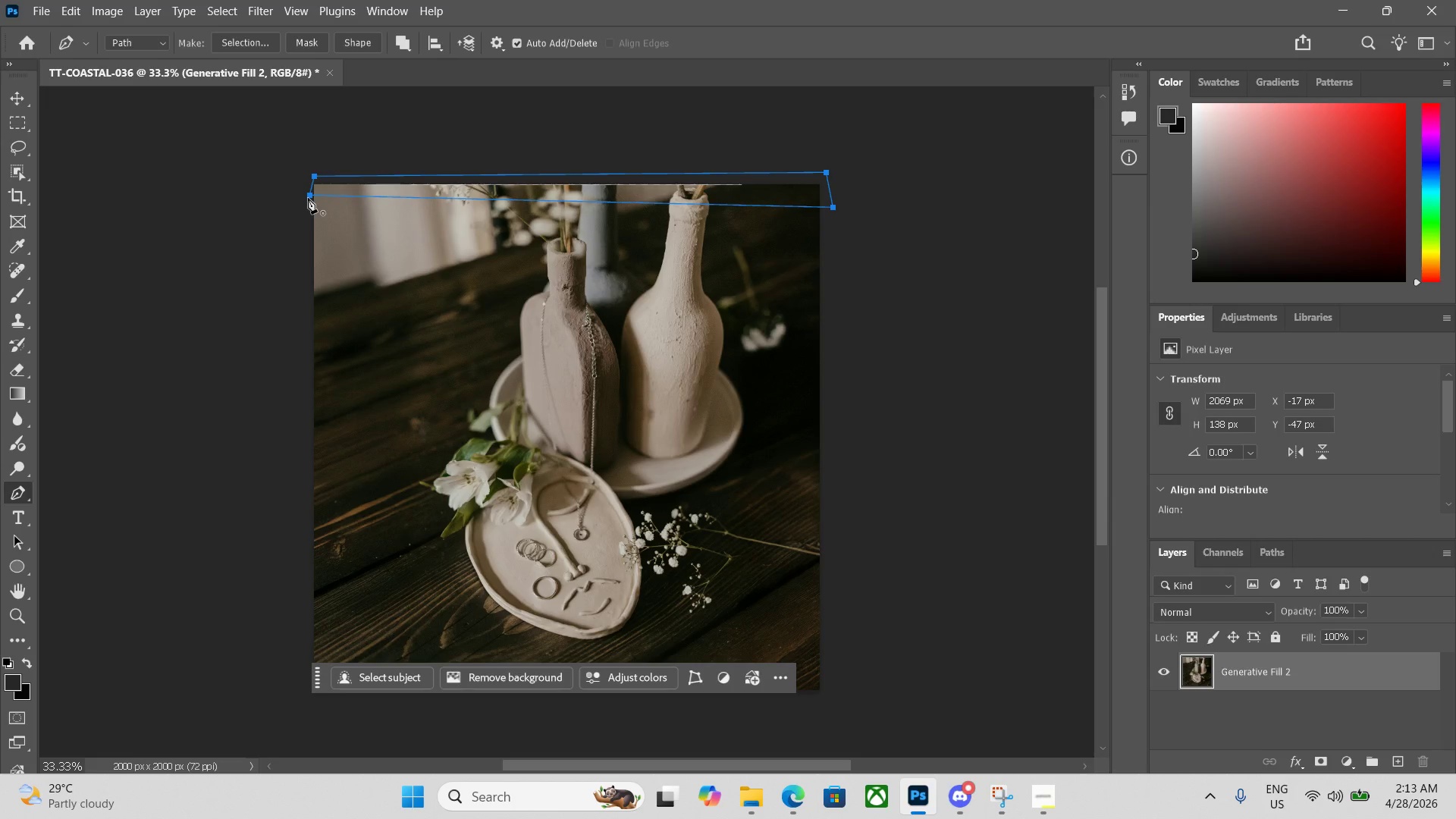 
key(Control+Enter)
 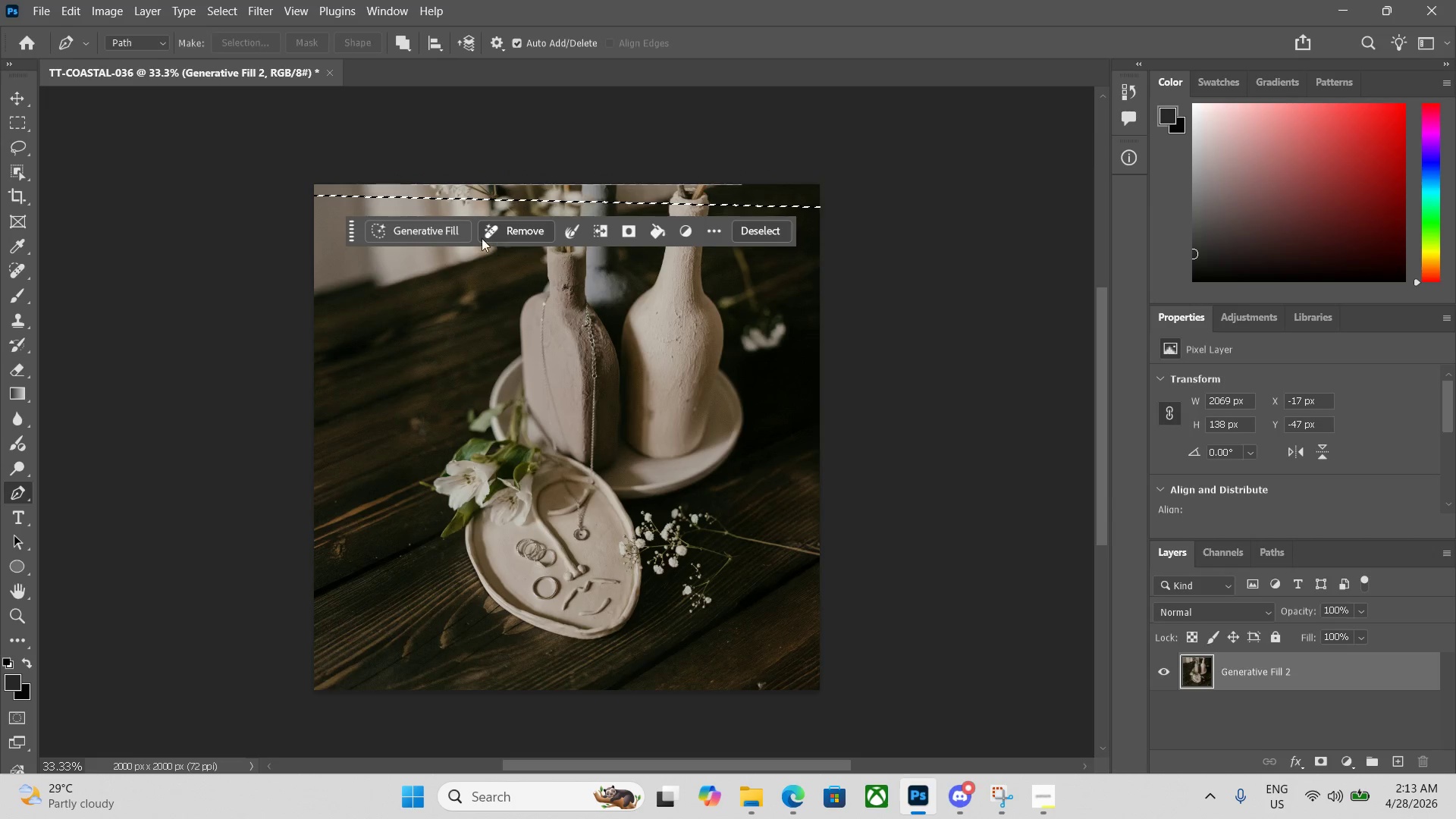 
left_click([441, 234])
 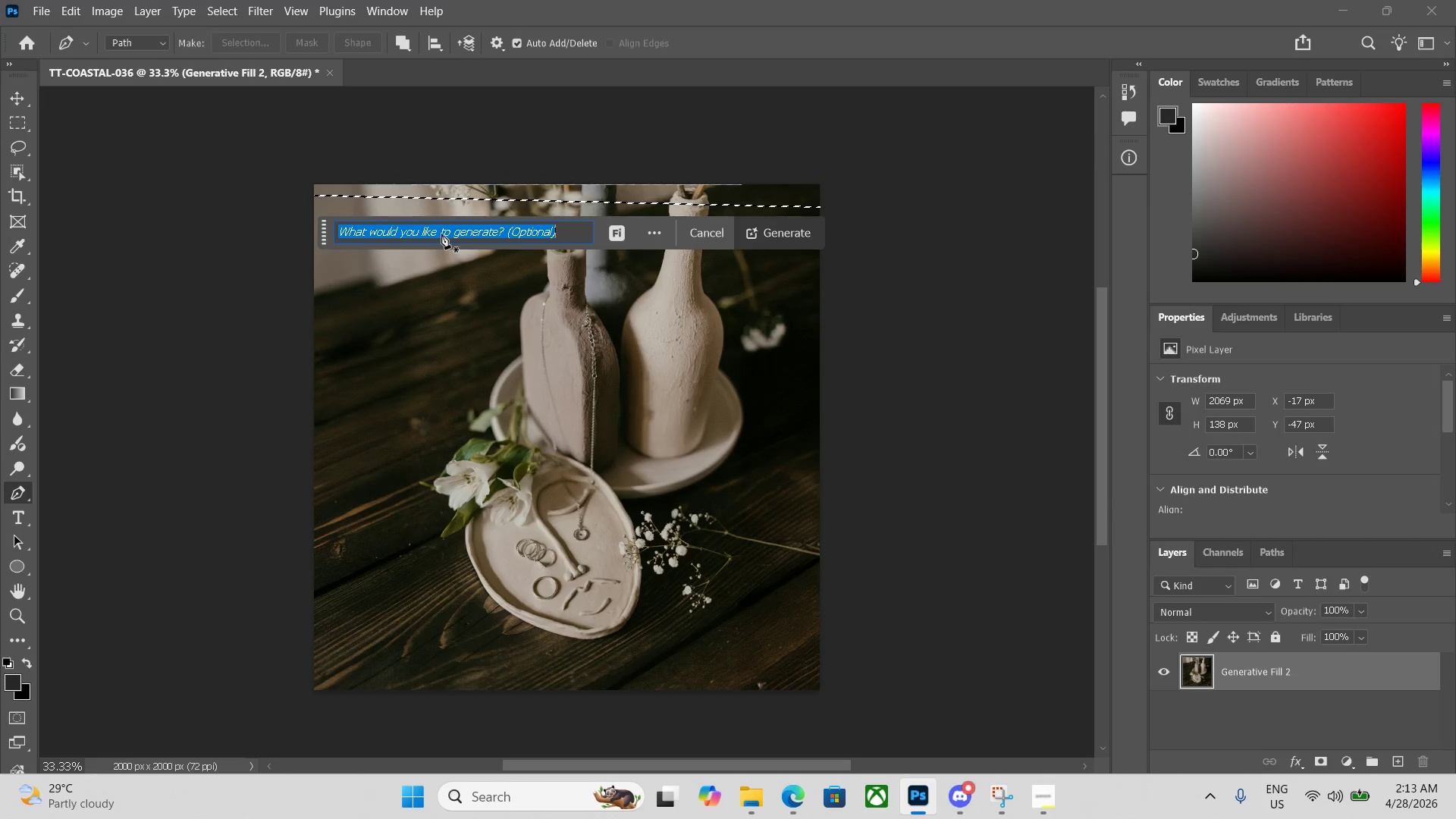 
type(fix)
 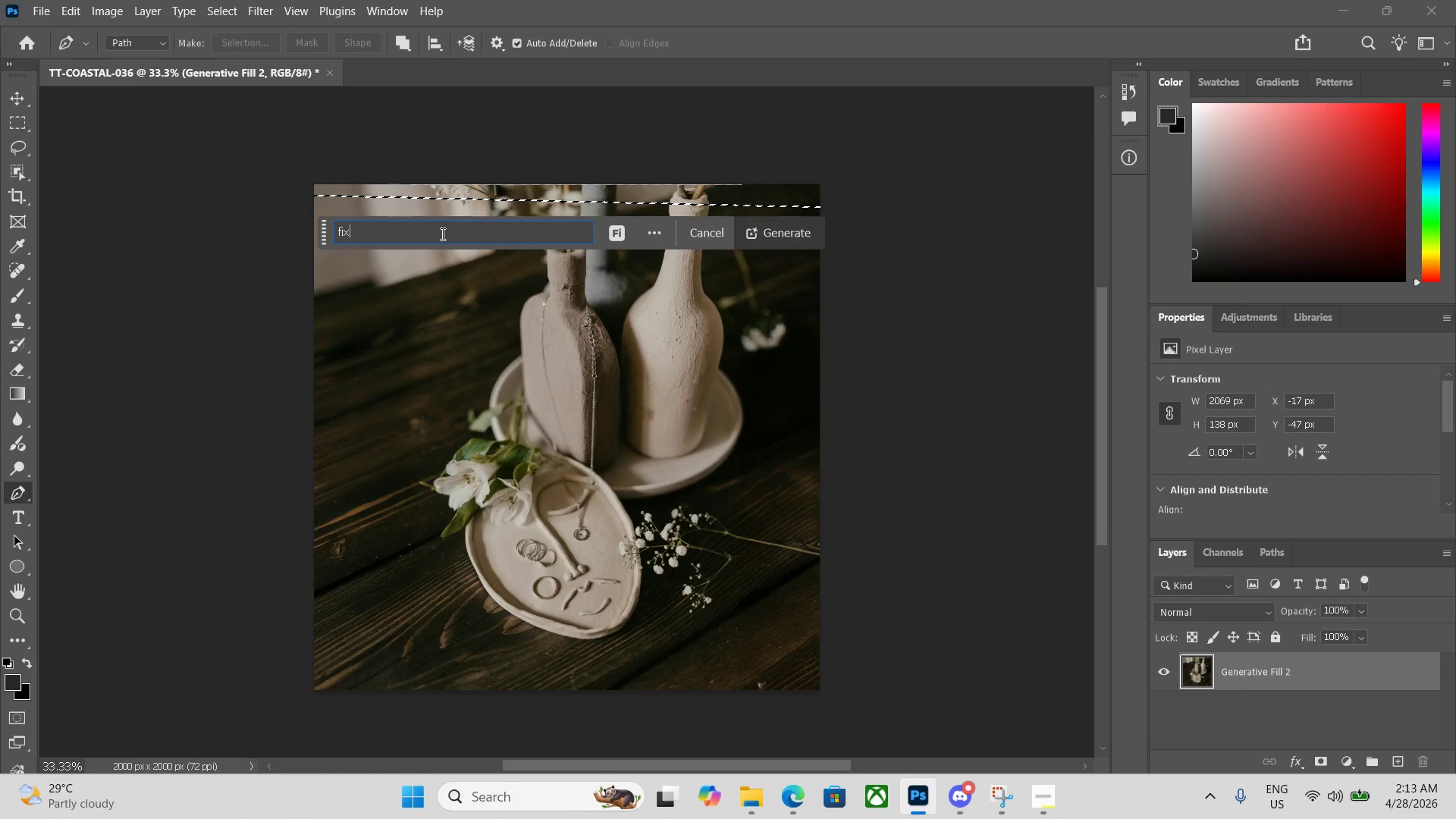 
key(Enter)
 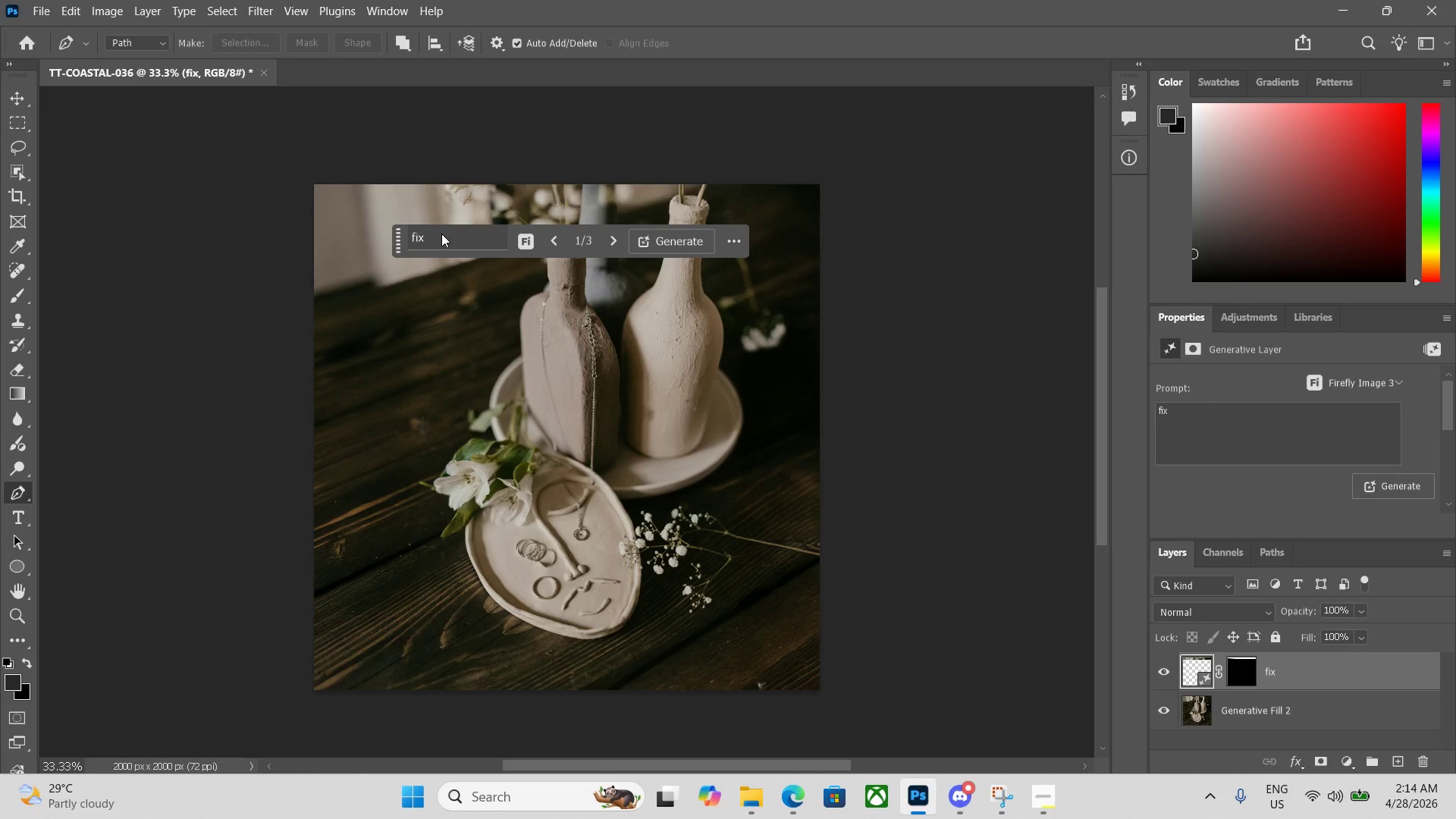 
wait(34.25)
 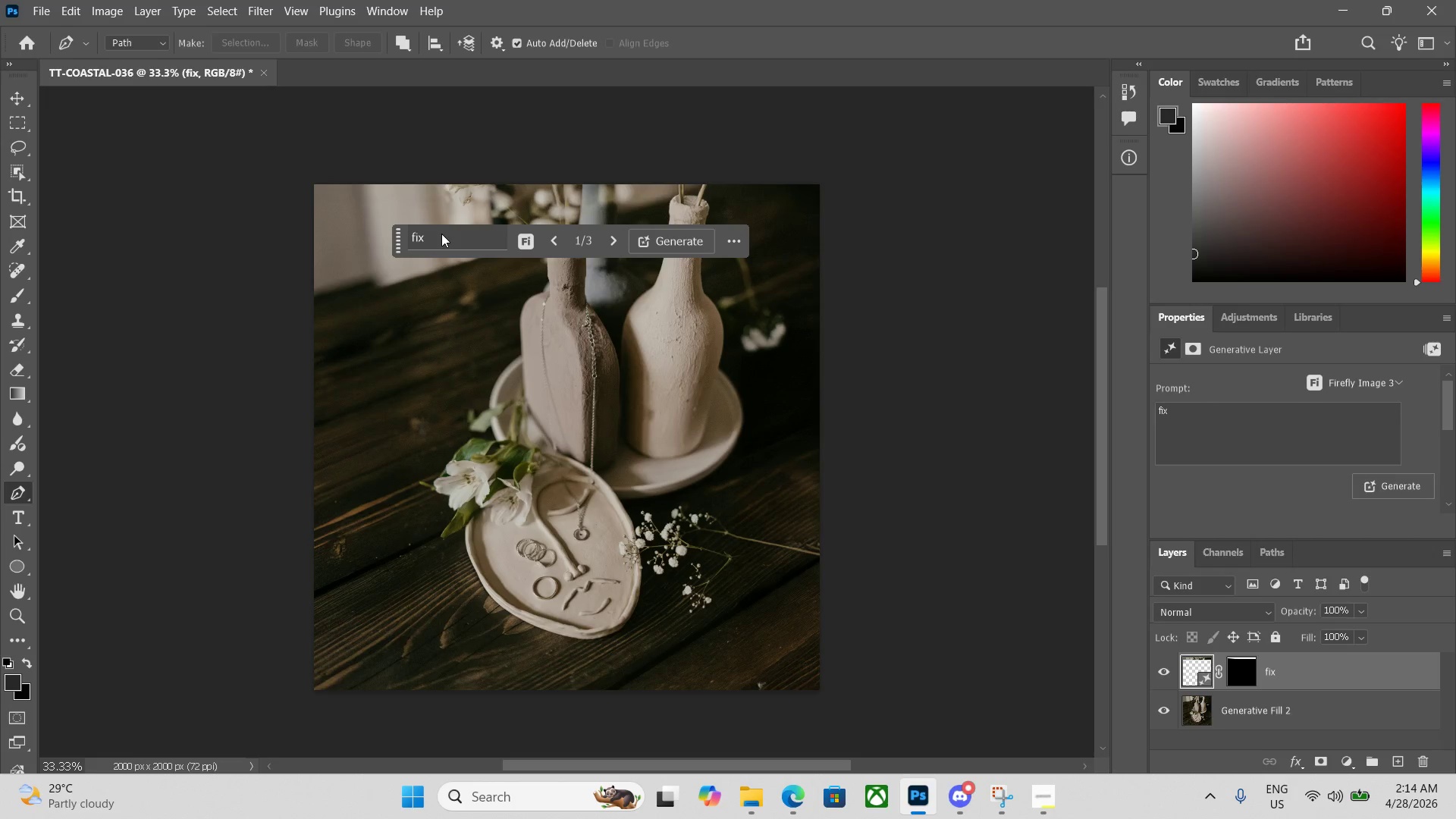 
left_click_drag(start_coordinate=[397, 246], to_coordinate=[371, 155])
 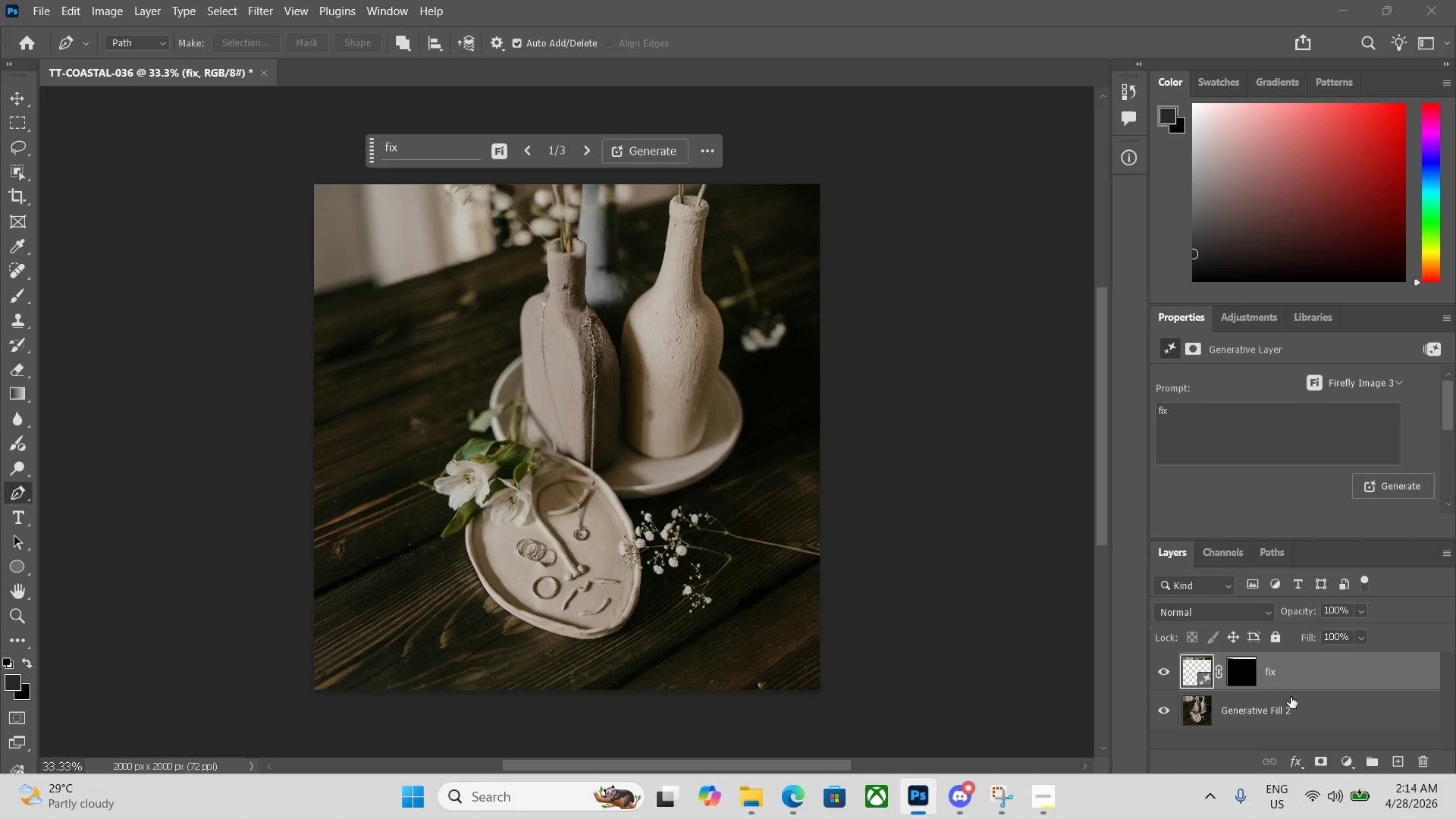 
left_click([1294, 705])
 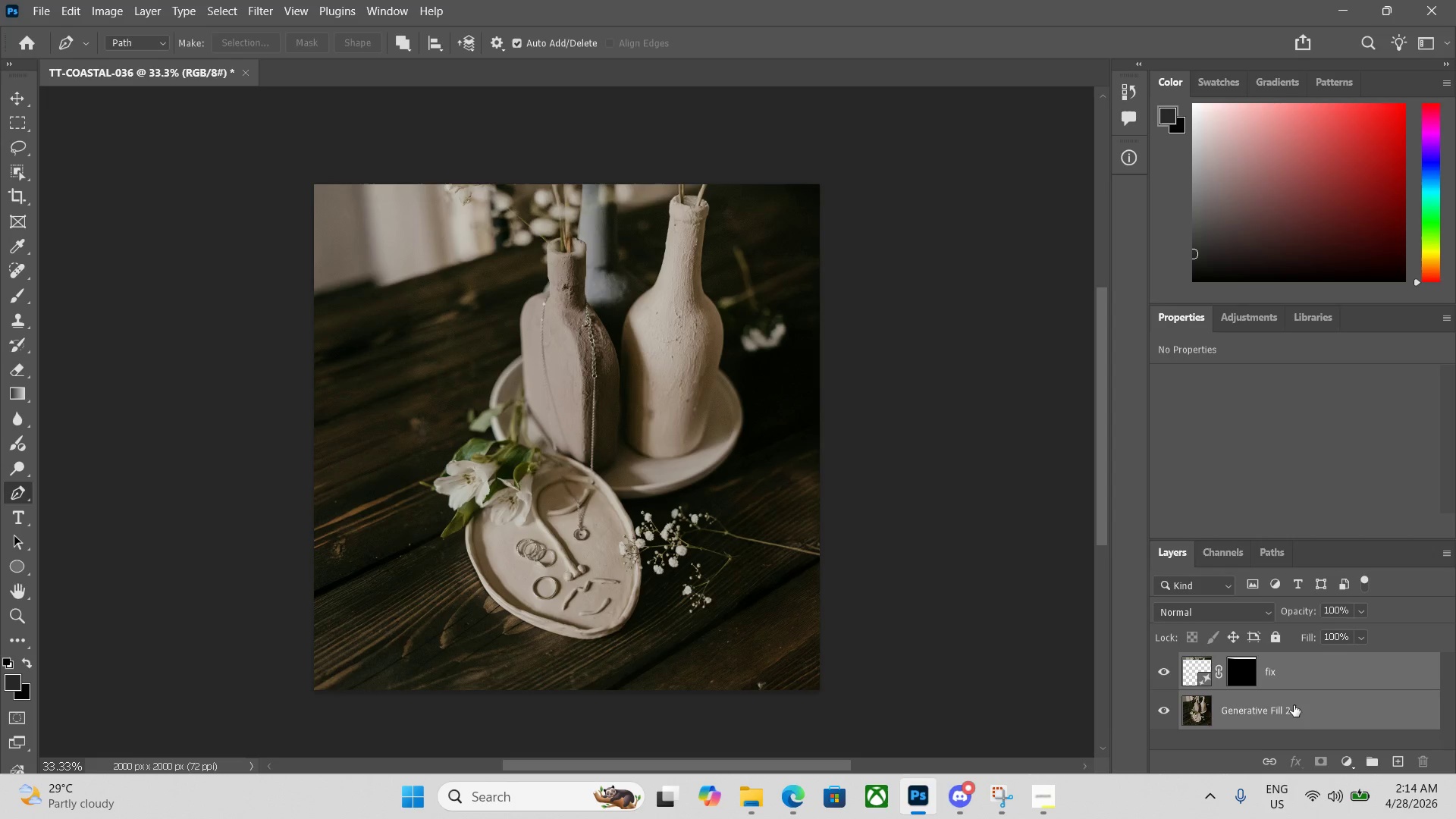 
key(Control+E)
 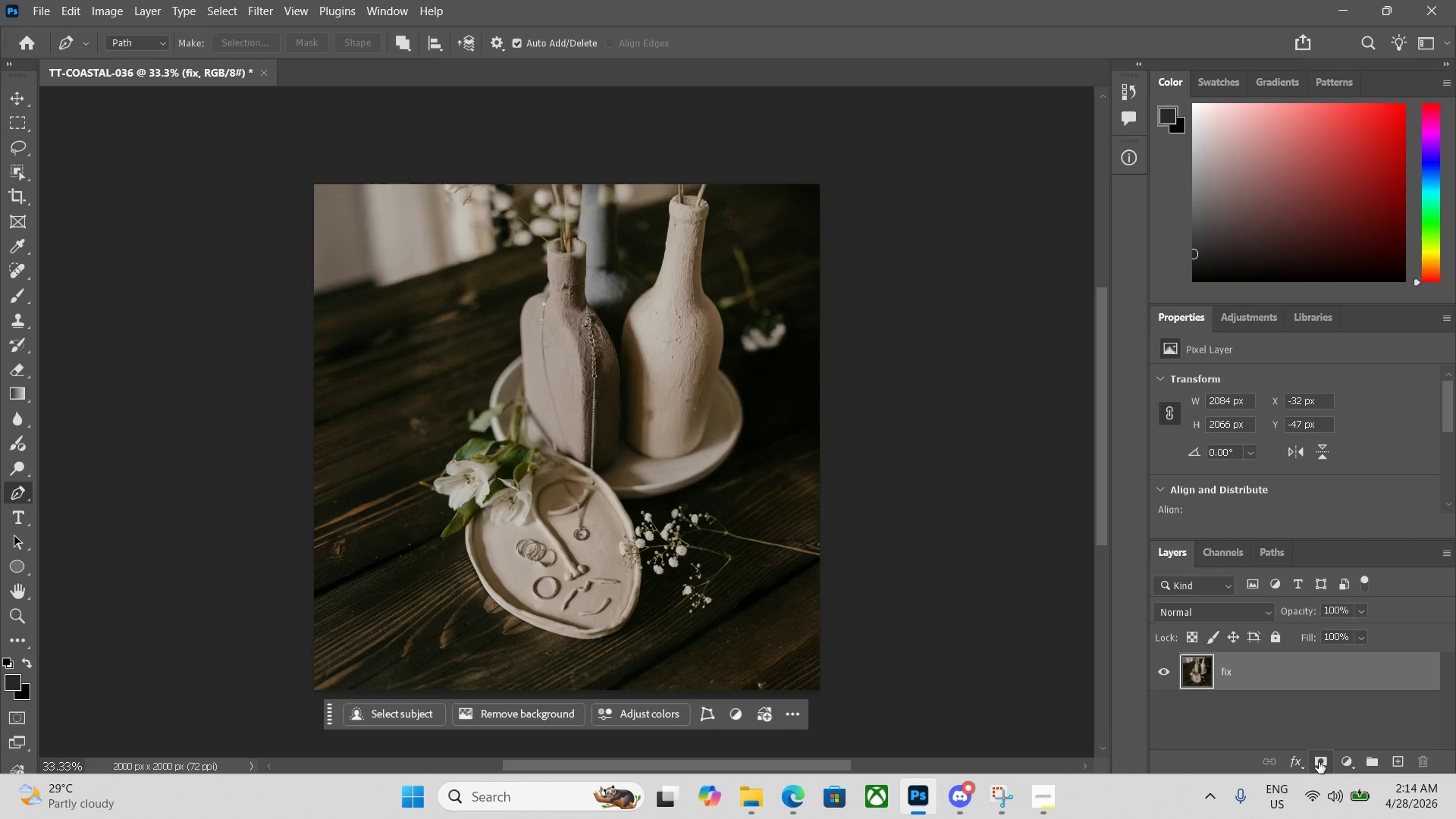 
left_click([1343, 763])
 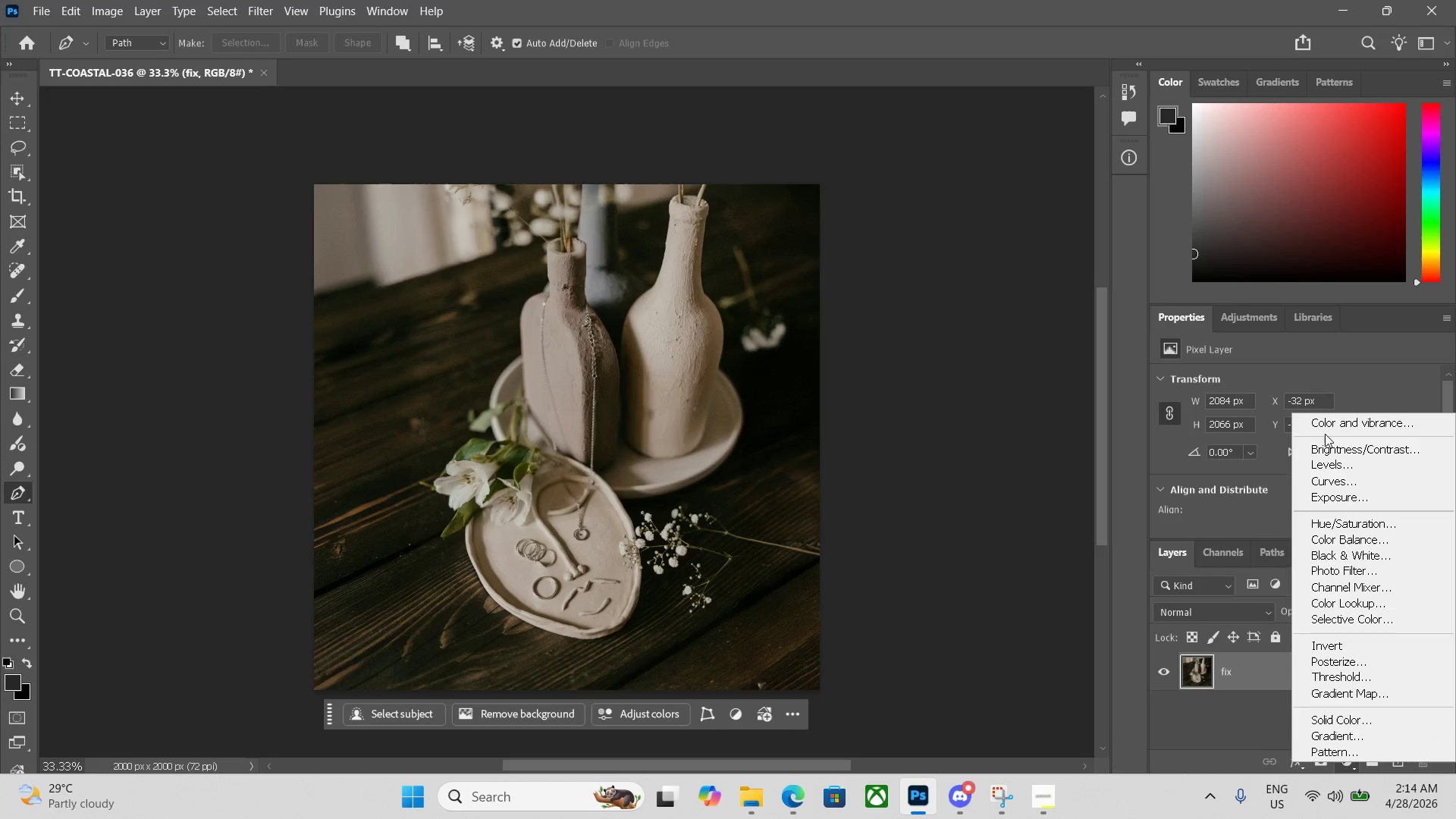 
left_click([1330, 423])
 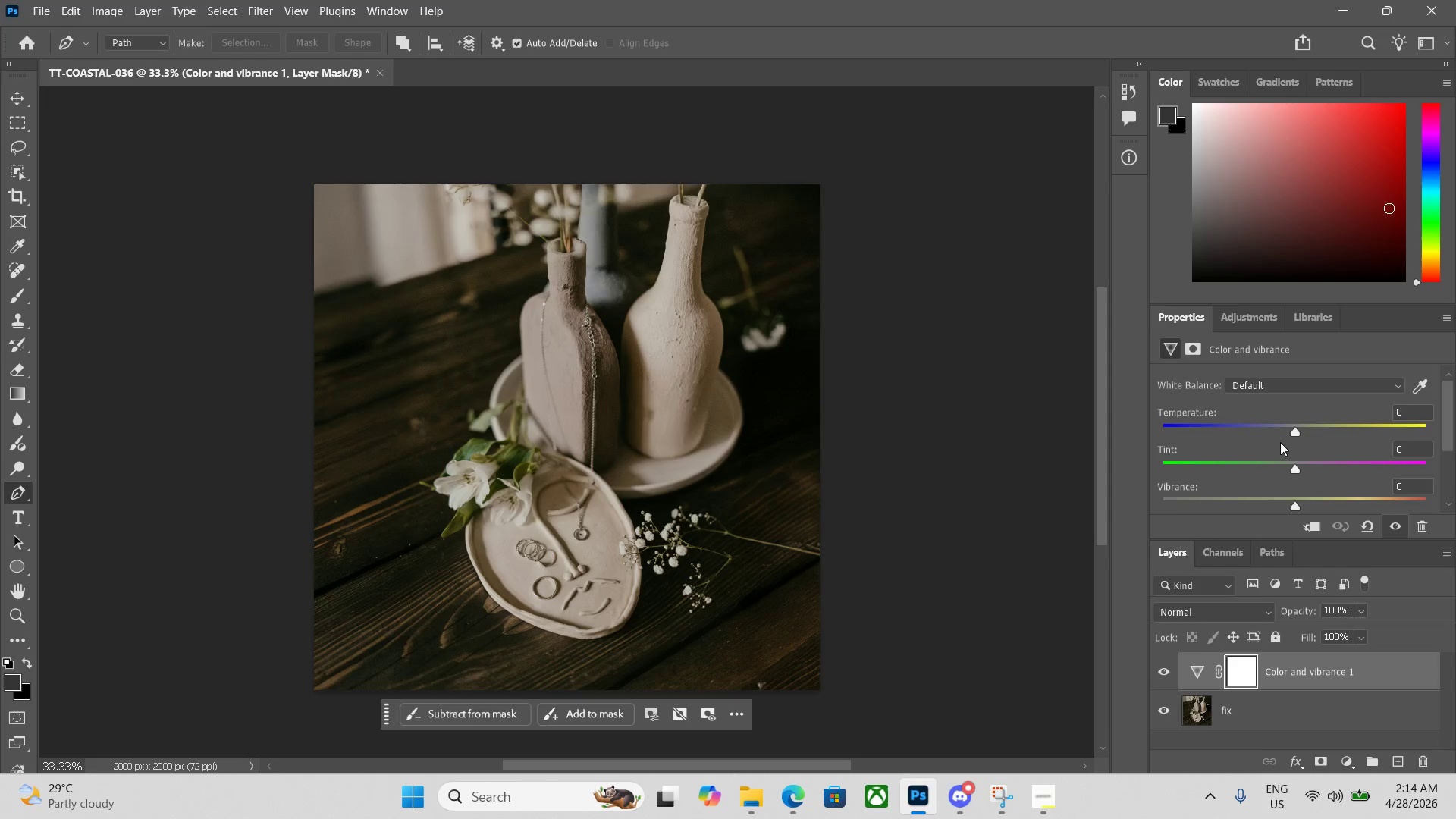 
left_click_drag(start_coordinate=[1294, 434], to_coordinate=[1331, 434])
 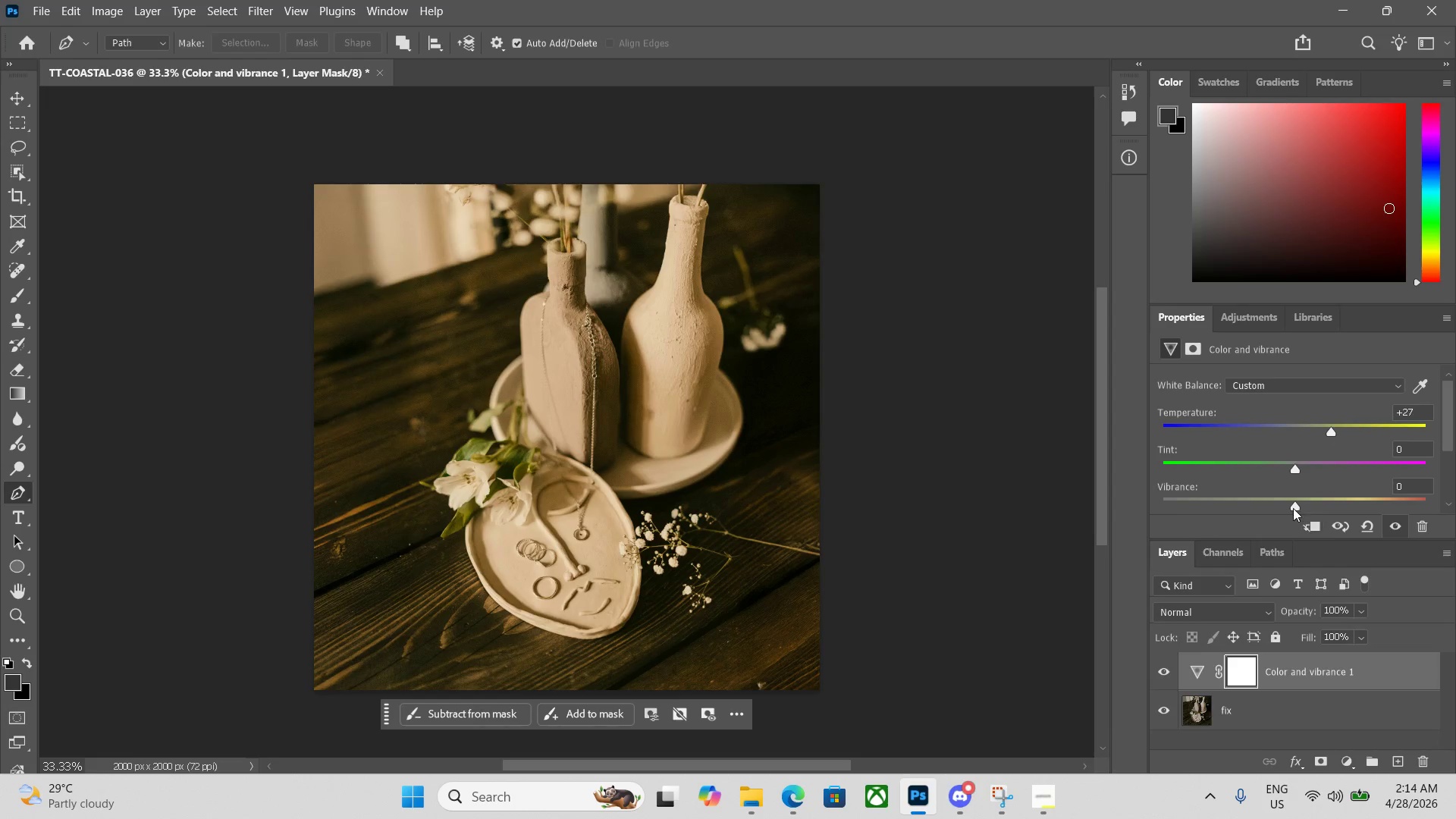 
left_click_drag(start_coordinate=[1293, 506], to_coordinate=[1324, 505])
 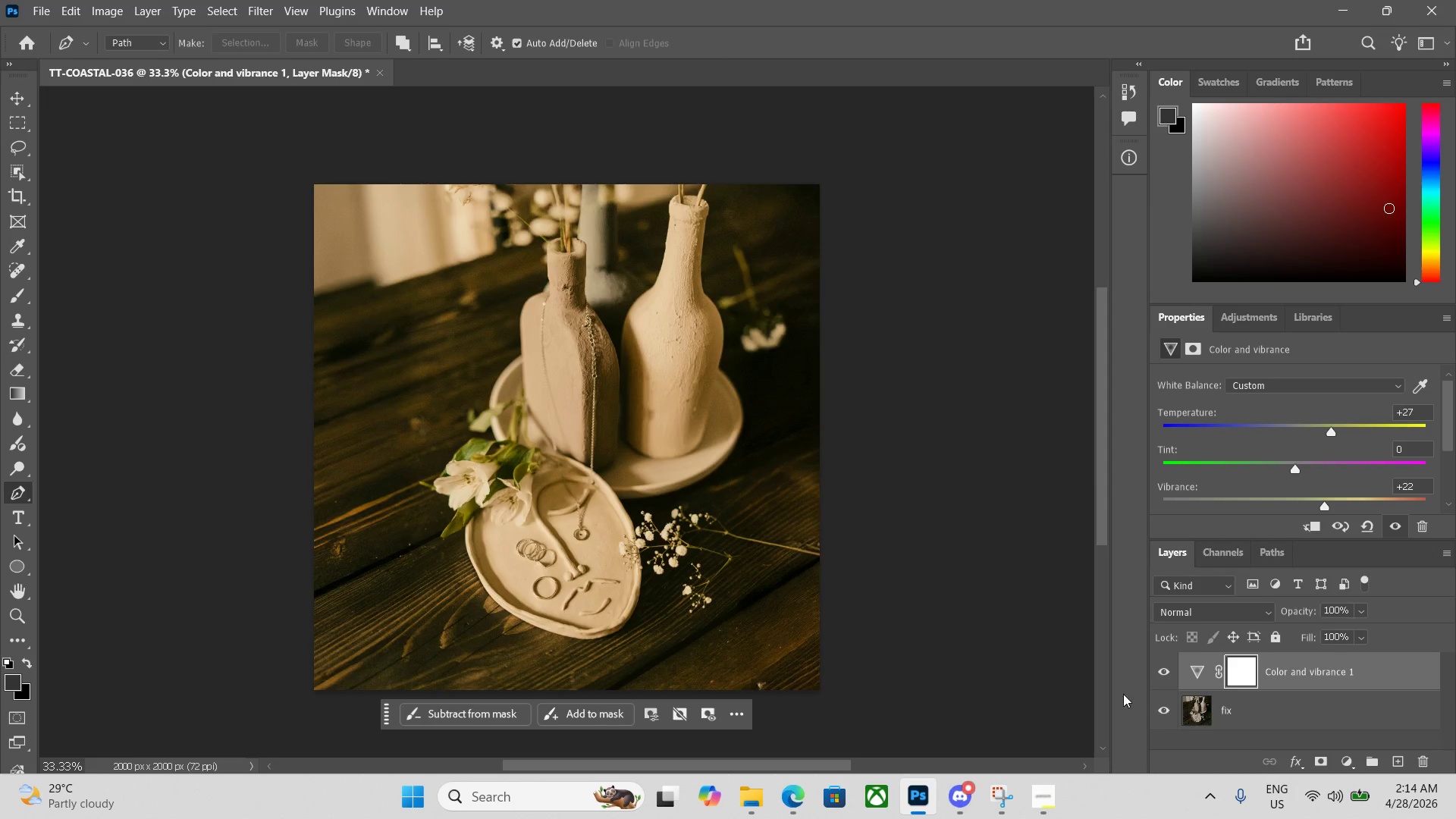 
key(Alt+Control+Shift+W)
 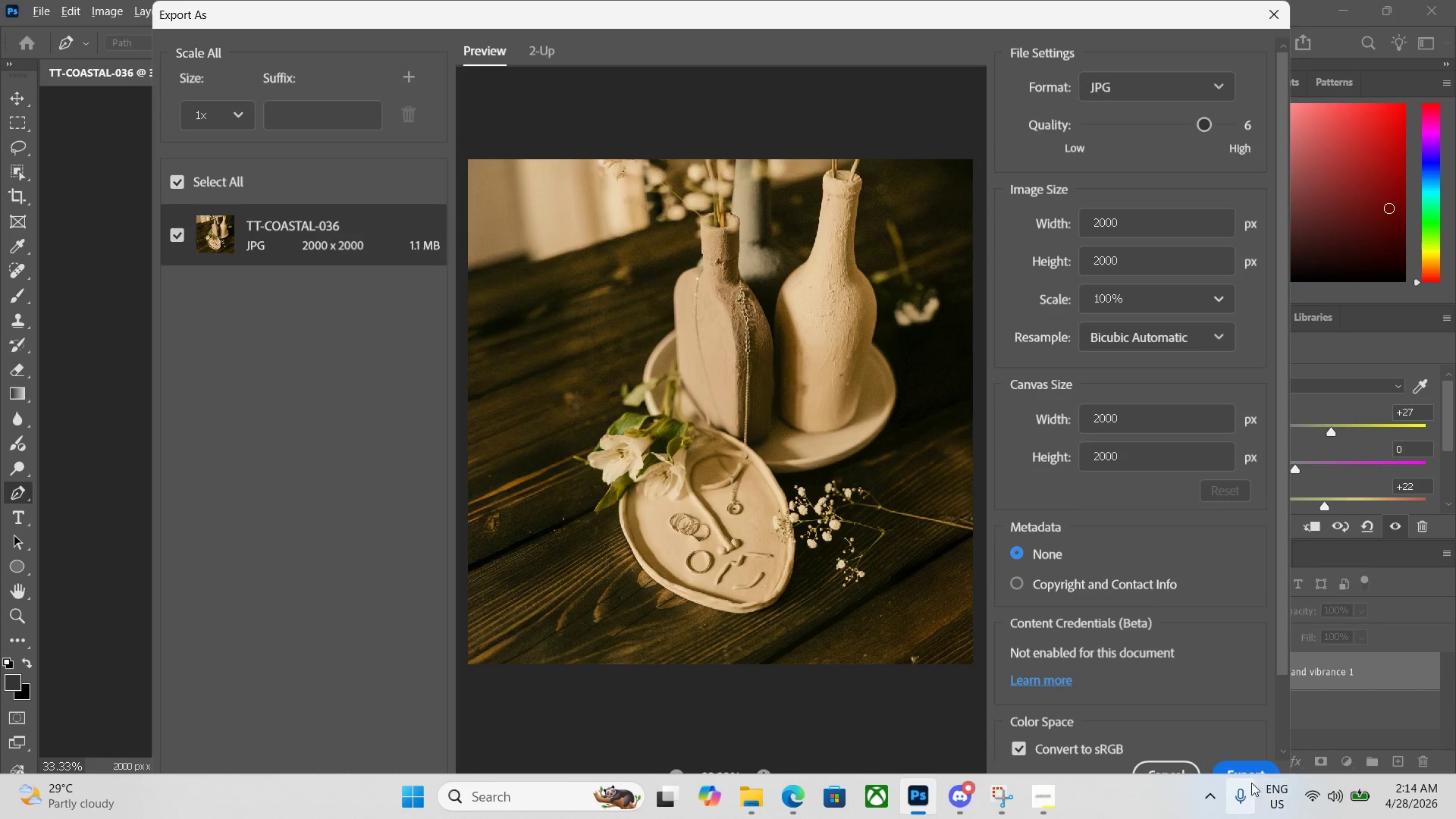 
left_click([1232, 769])
 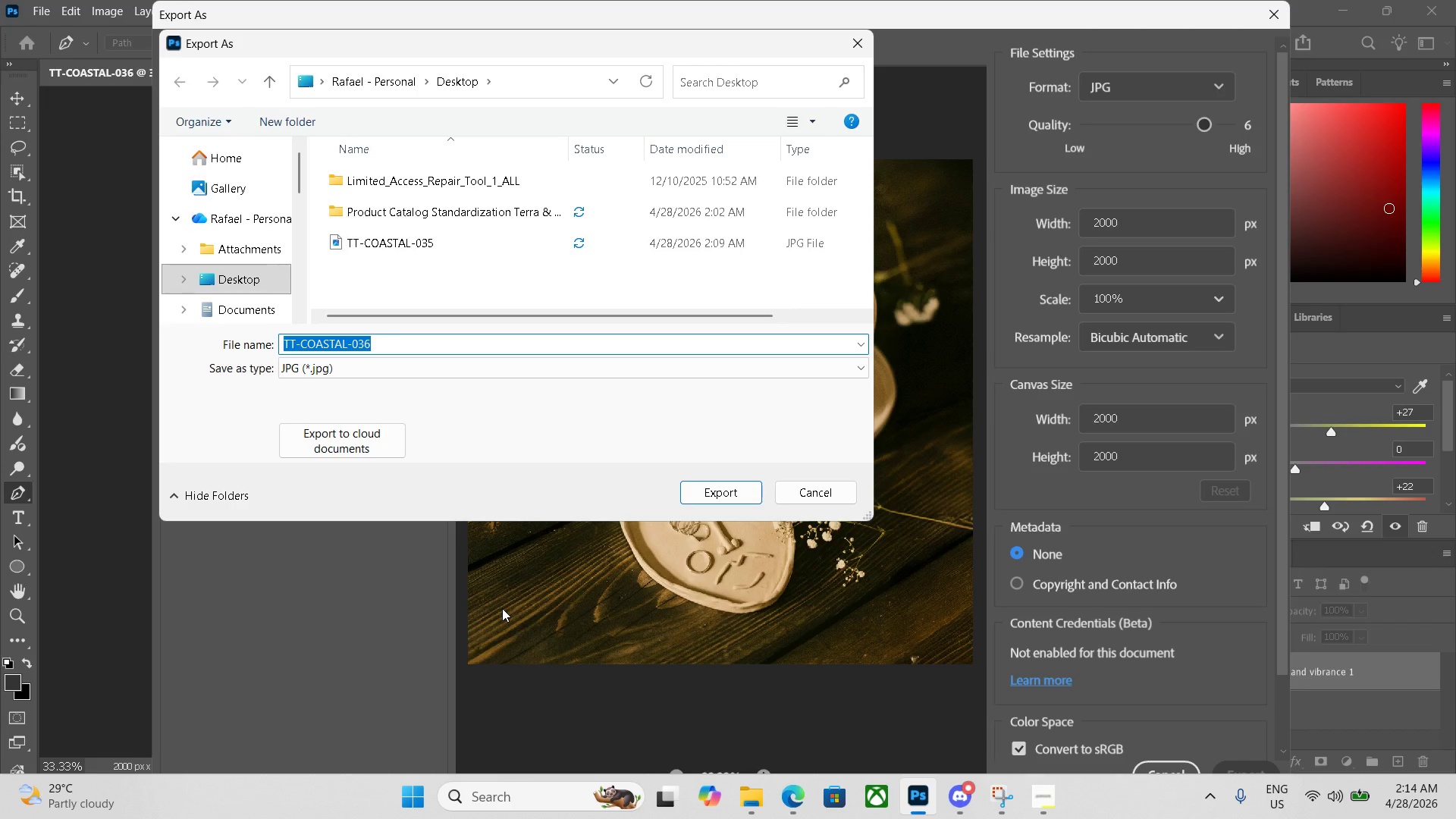 
wait(5.22)
 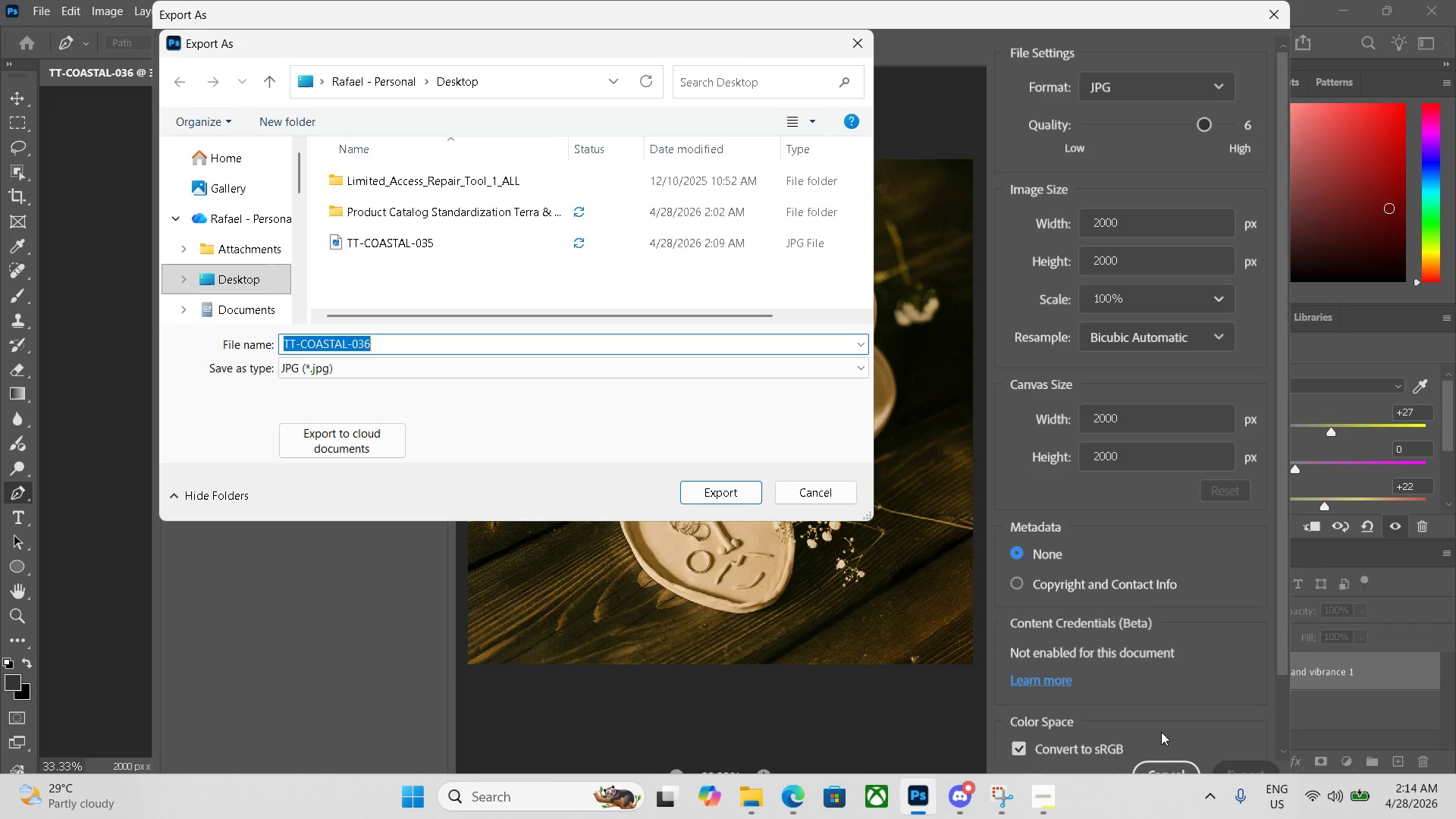 
key(Enter)
 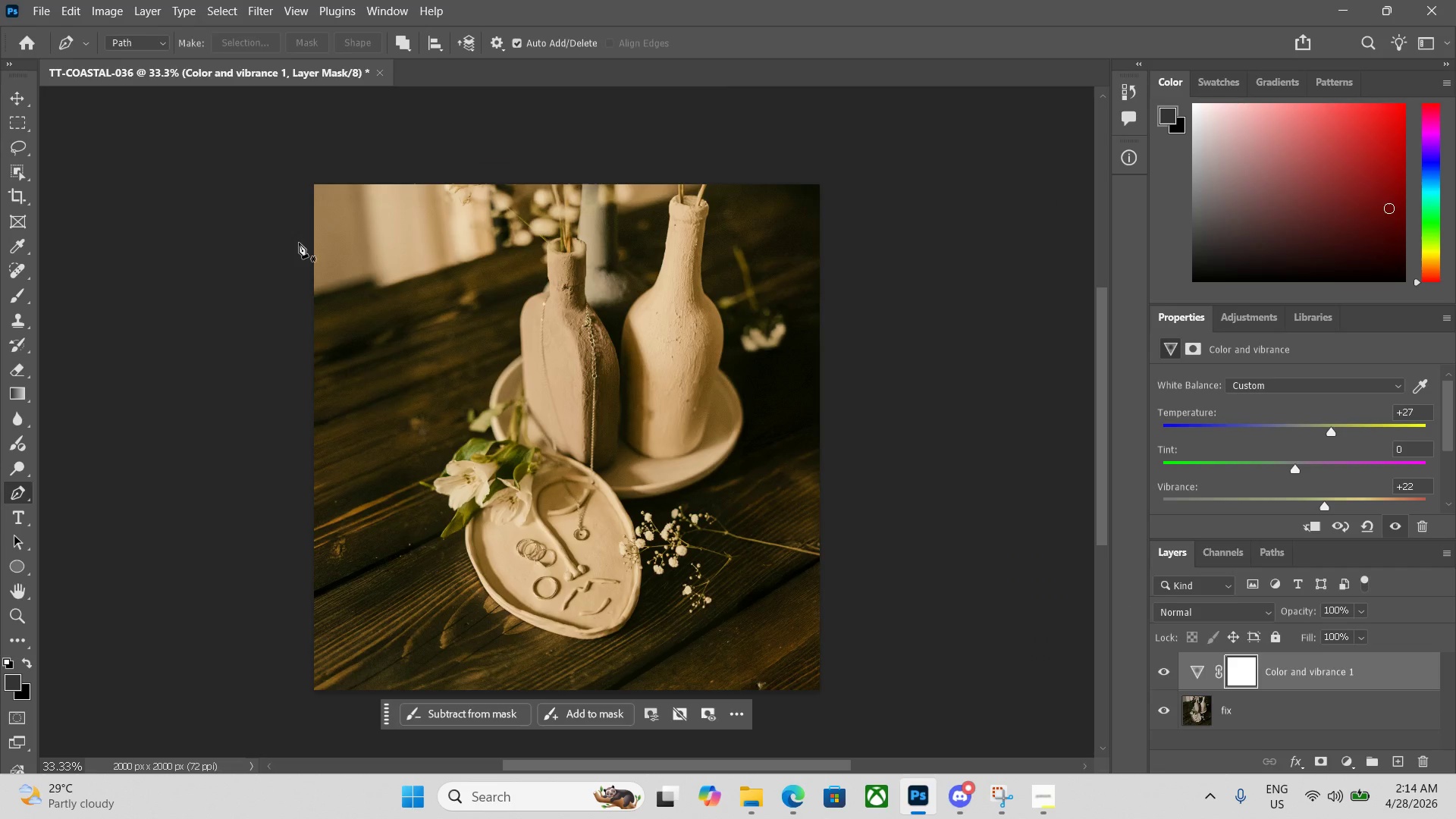 
left_click([379, 69])
 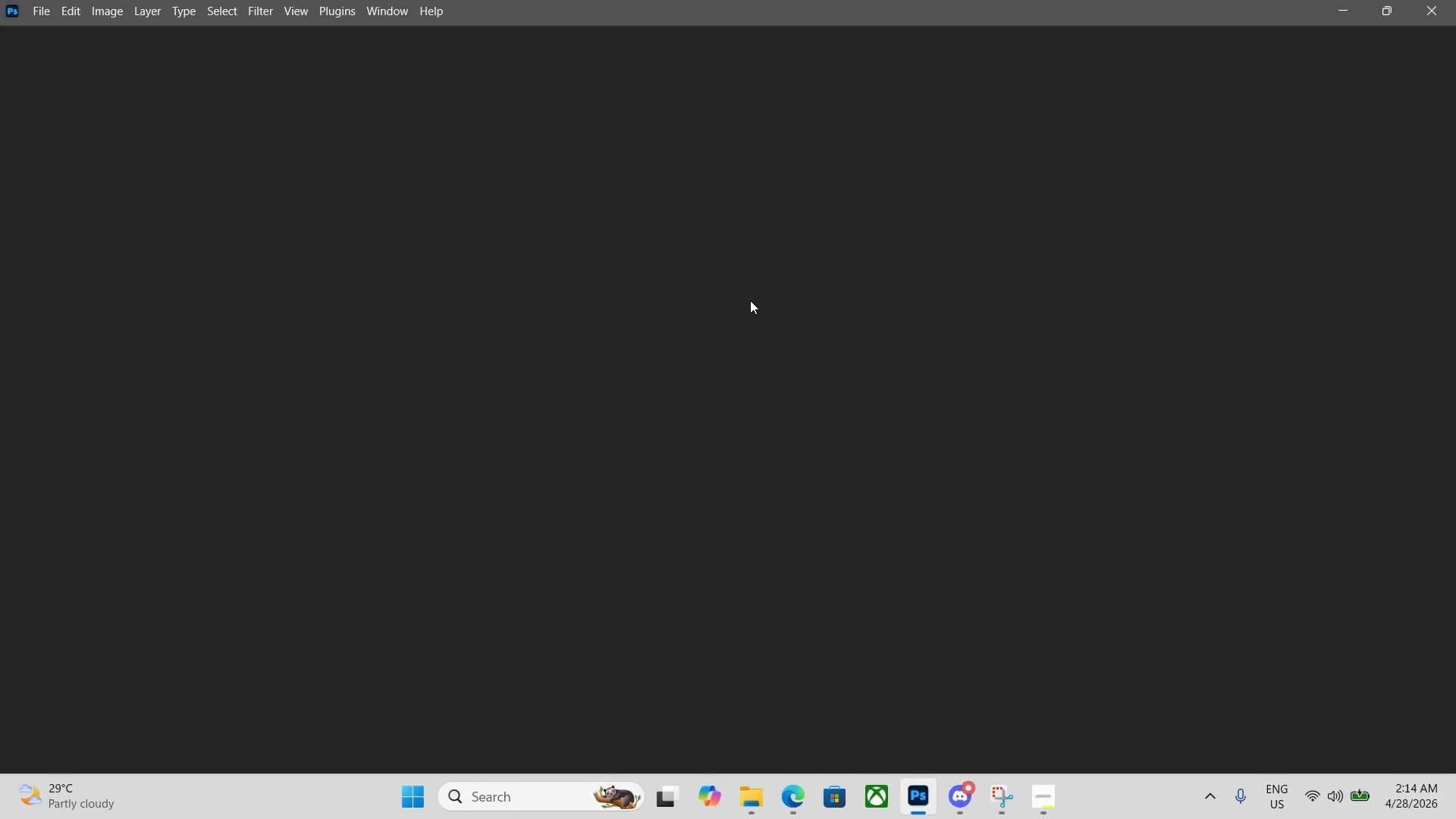 
key(Control+N)
 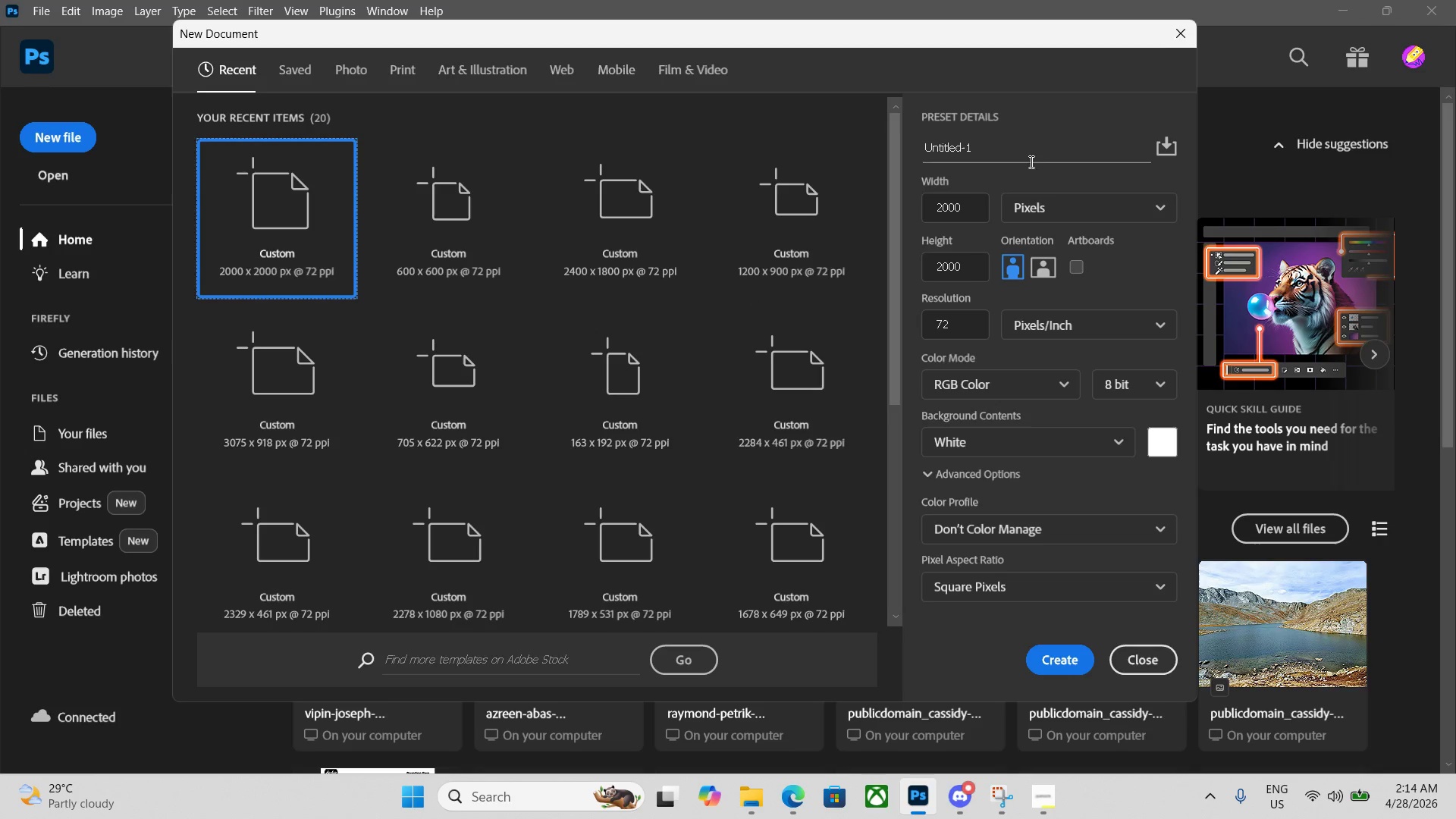 
left_click([1016, 152])
 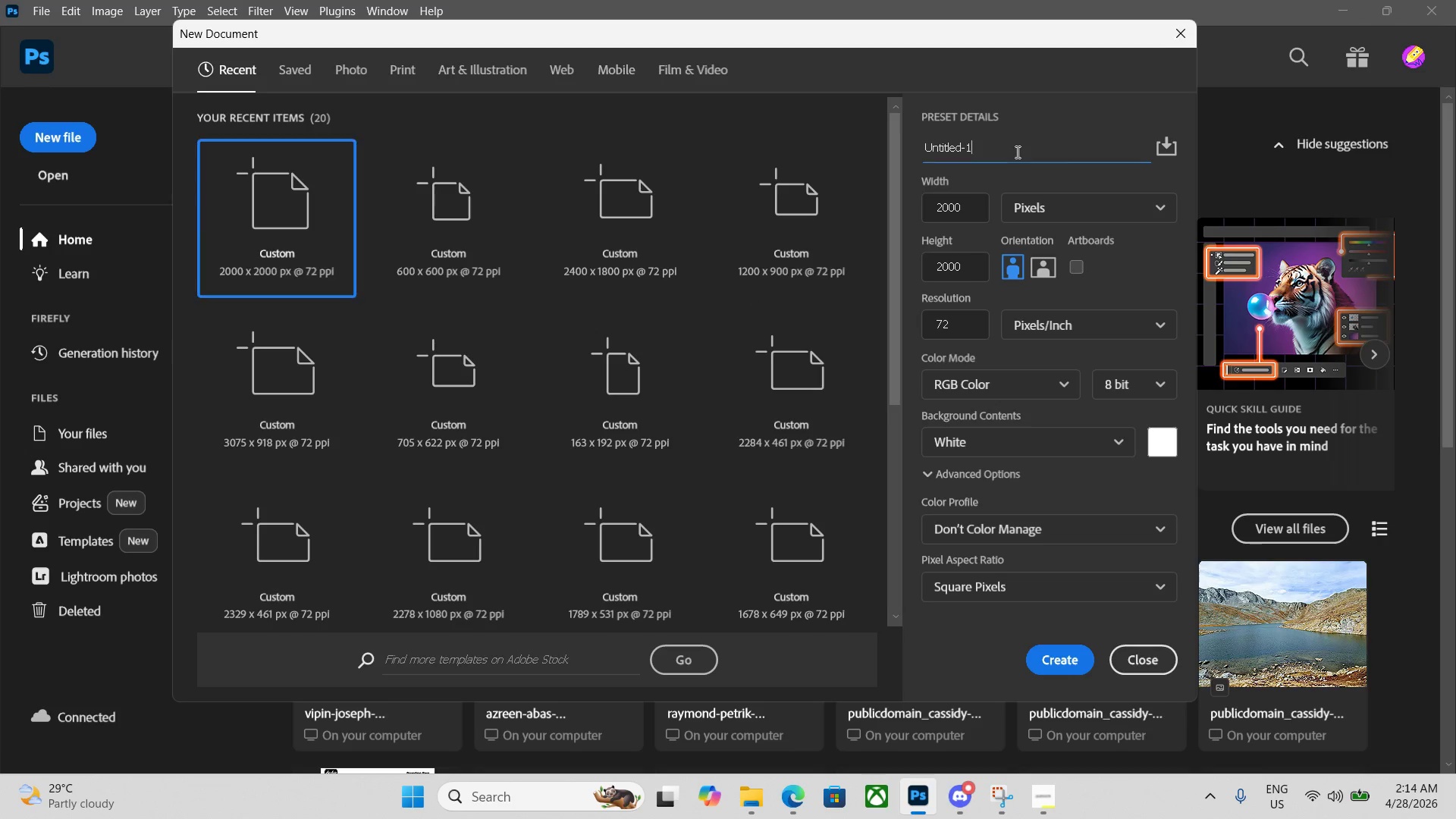 
left_click_drag(start_coordinate=[1016, 152], to_coordinate=[855, 149])
 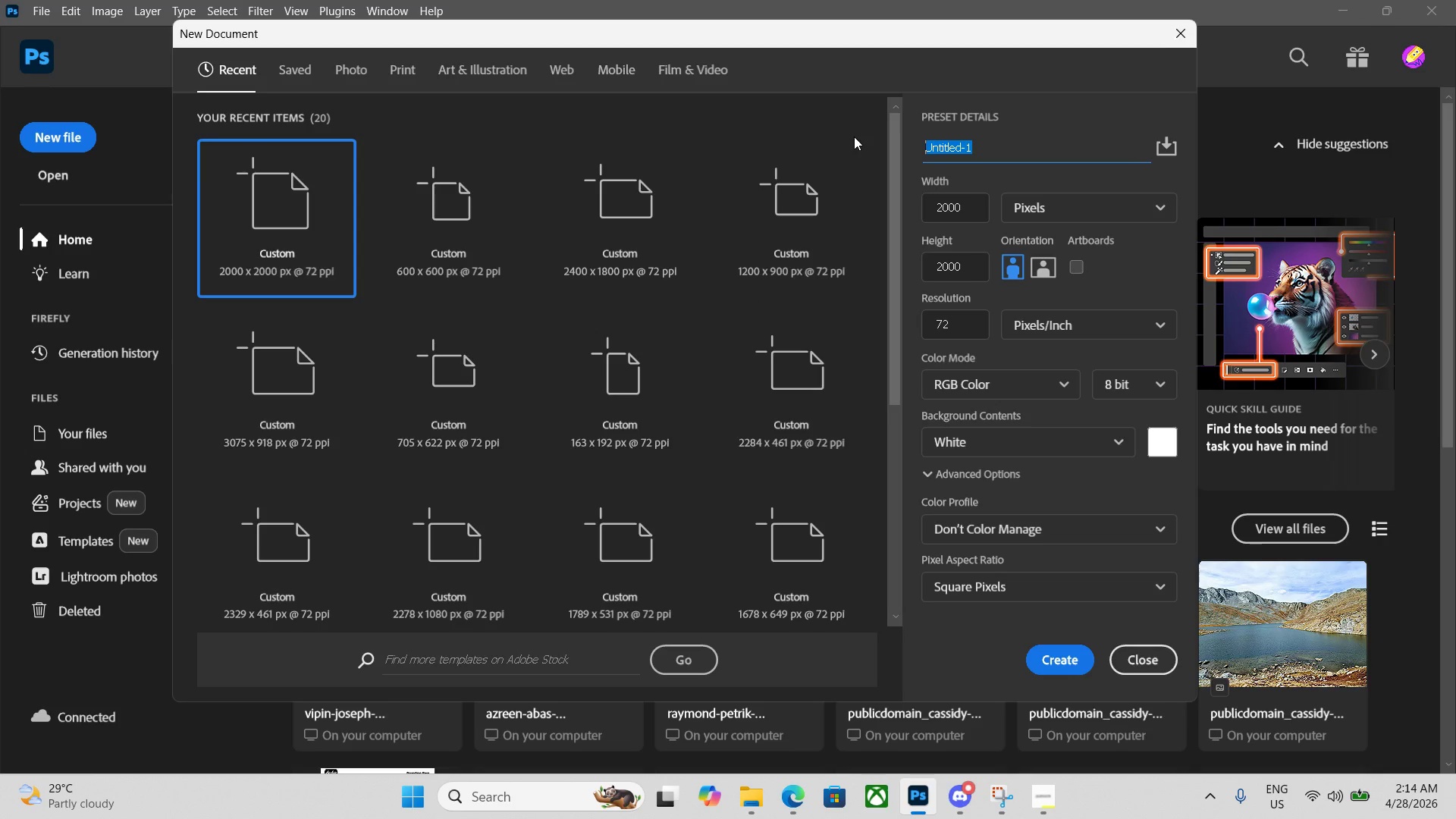 
key(Backspace)
 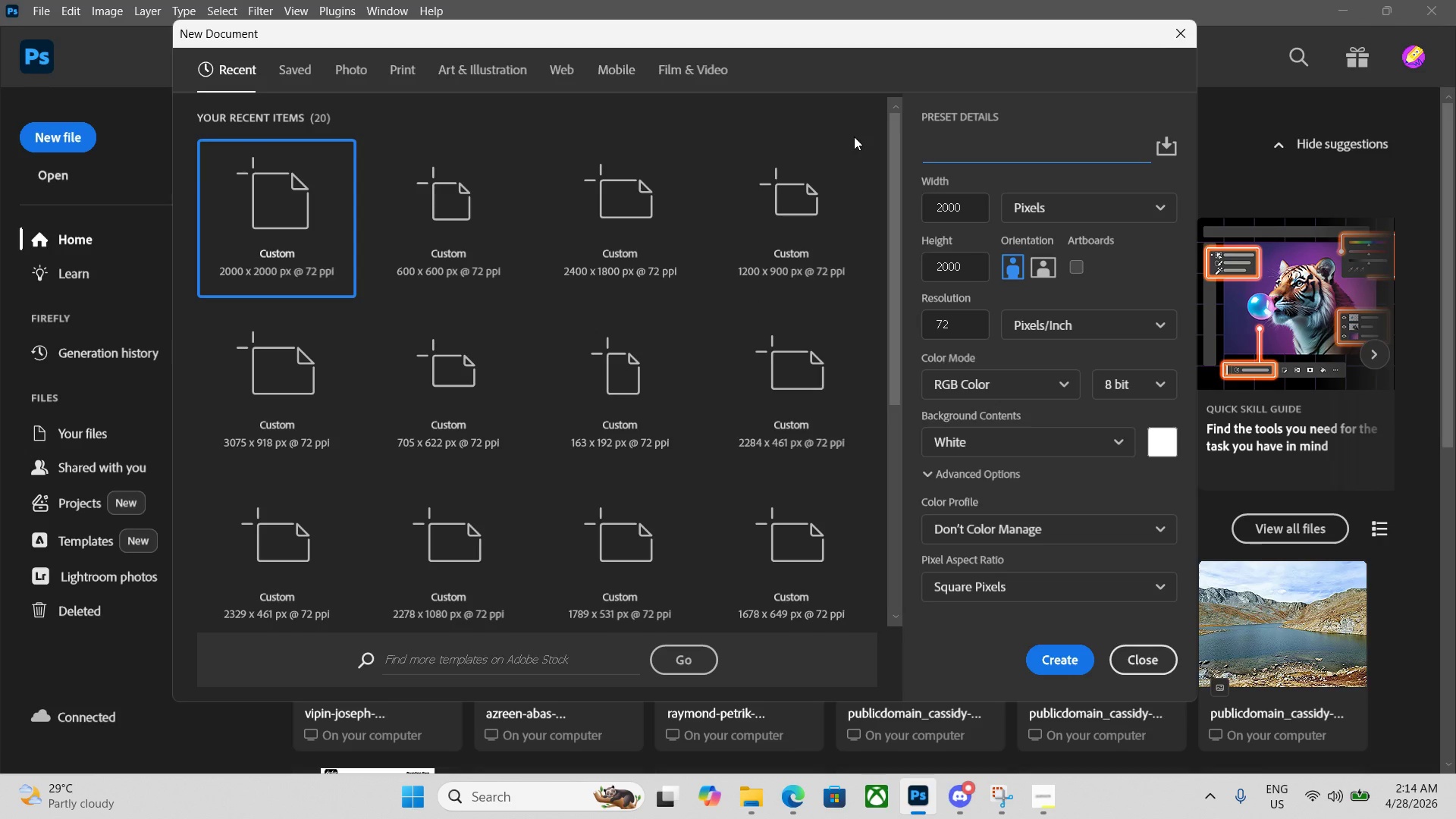 
key(Control+V)
 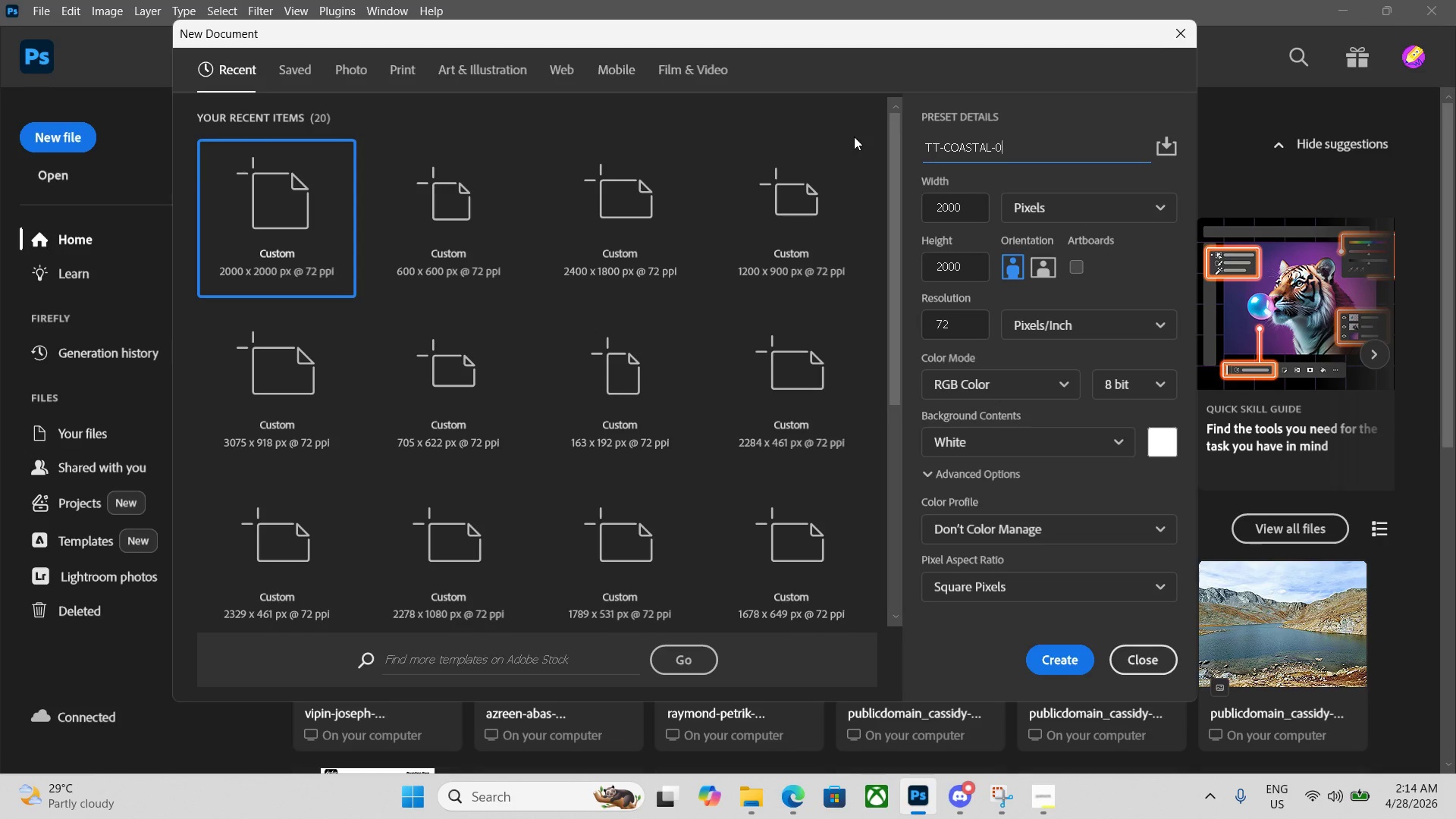 
key(Numpad3)
 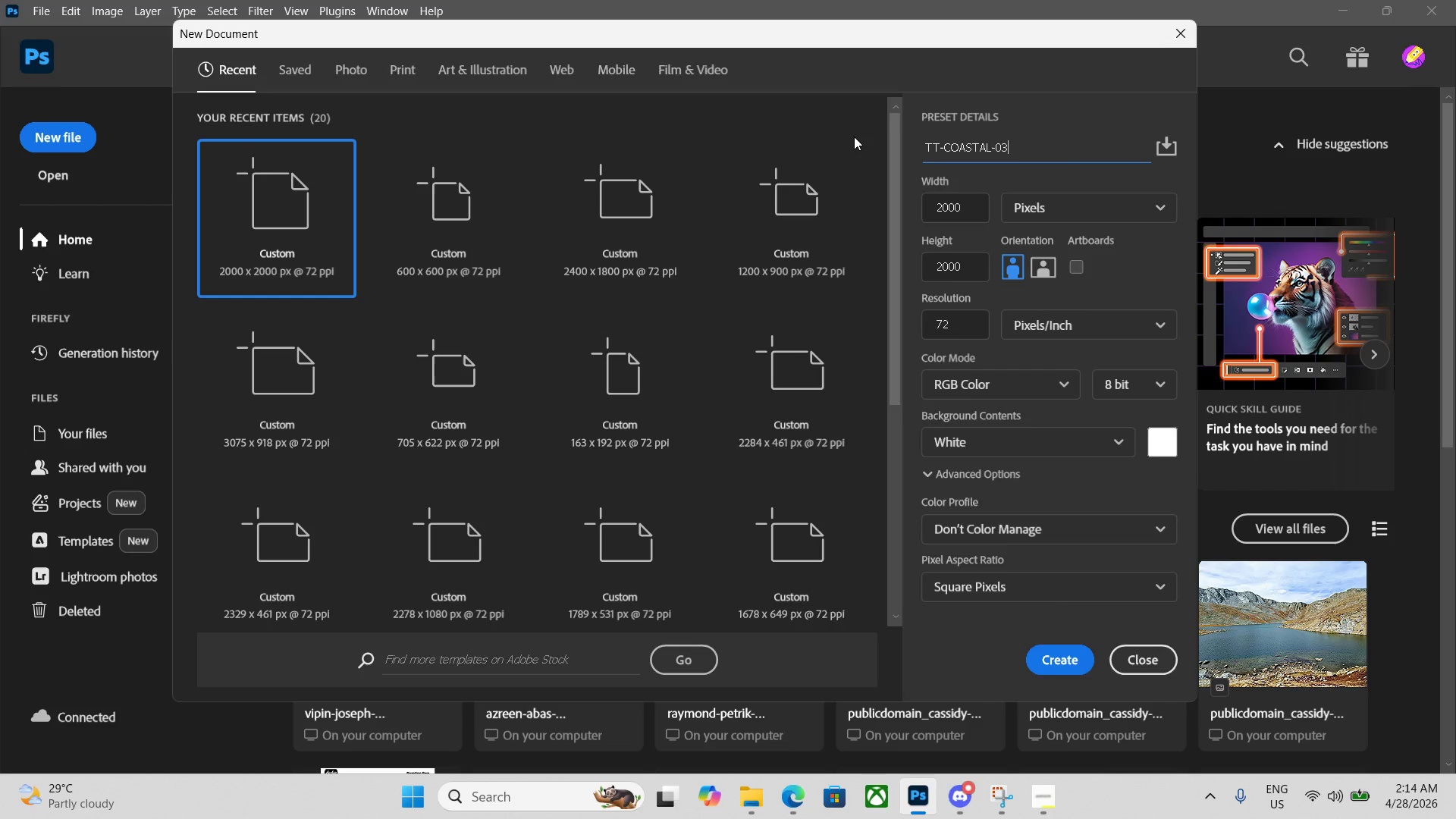 
key(Numpad7)
 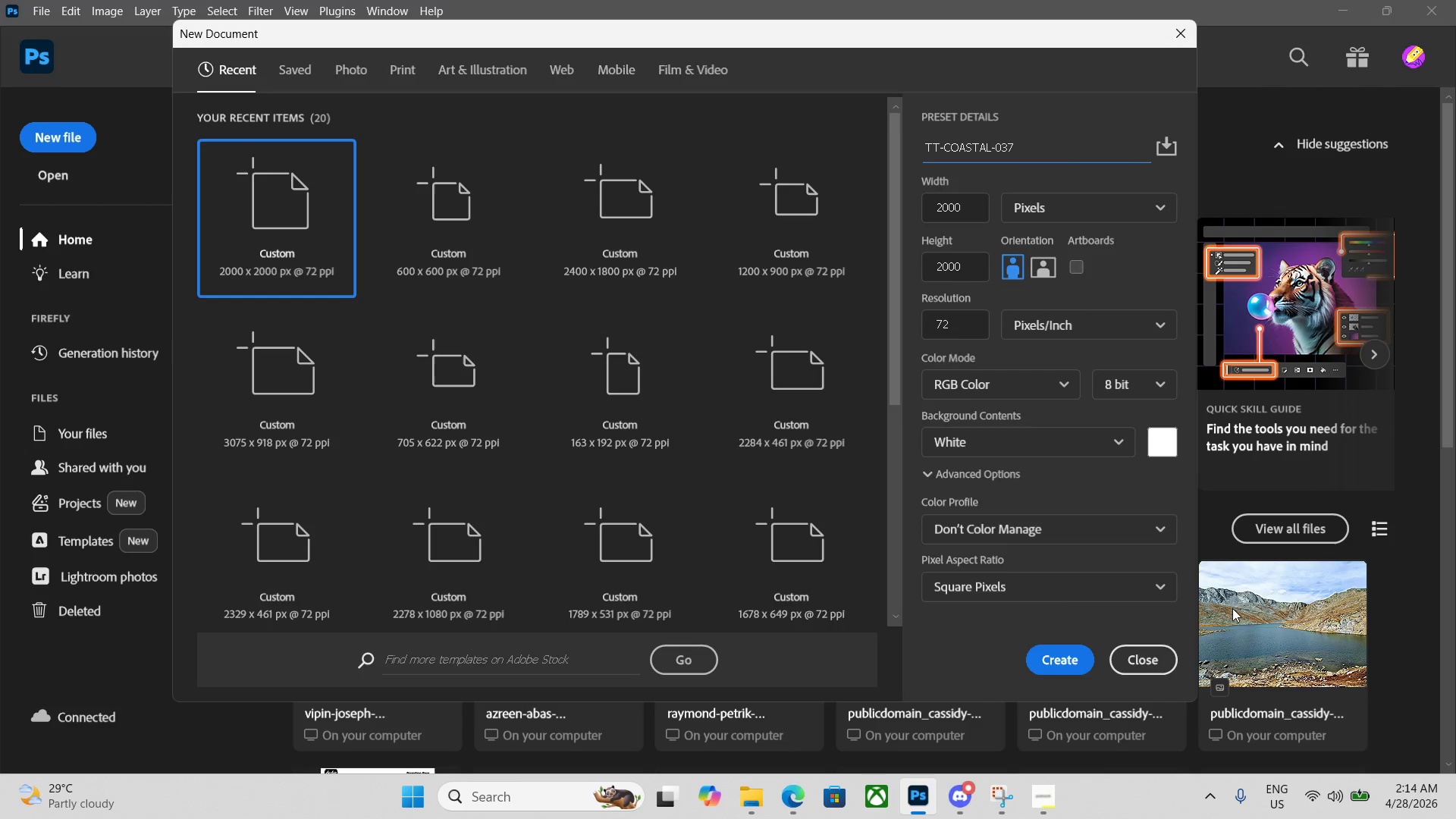 
left_click([1074, 653])
 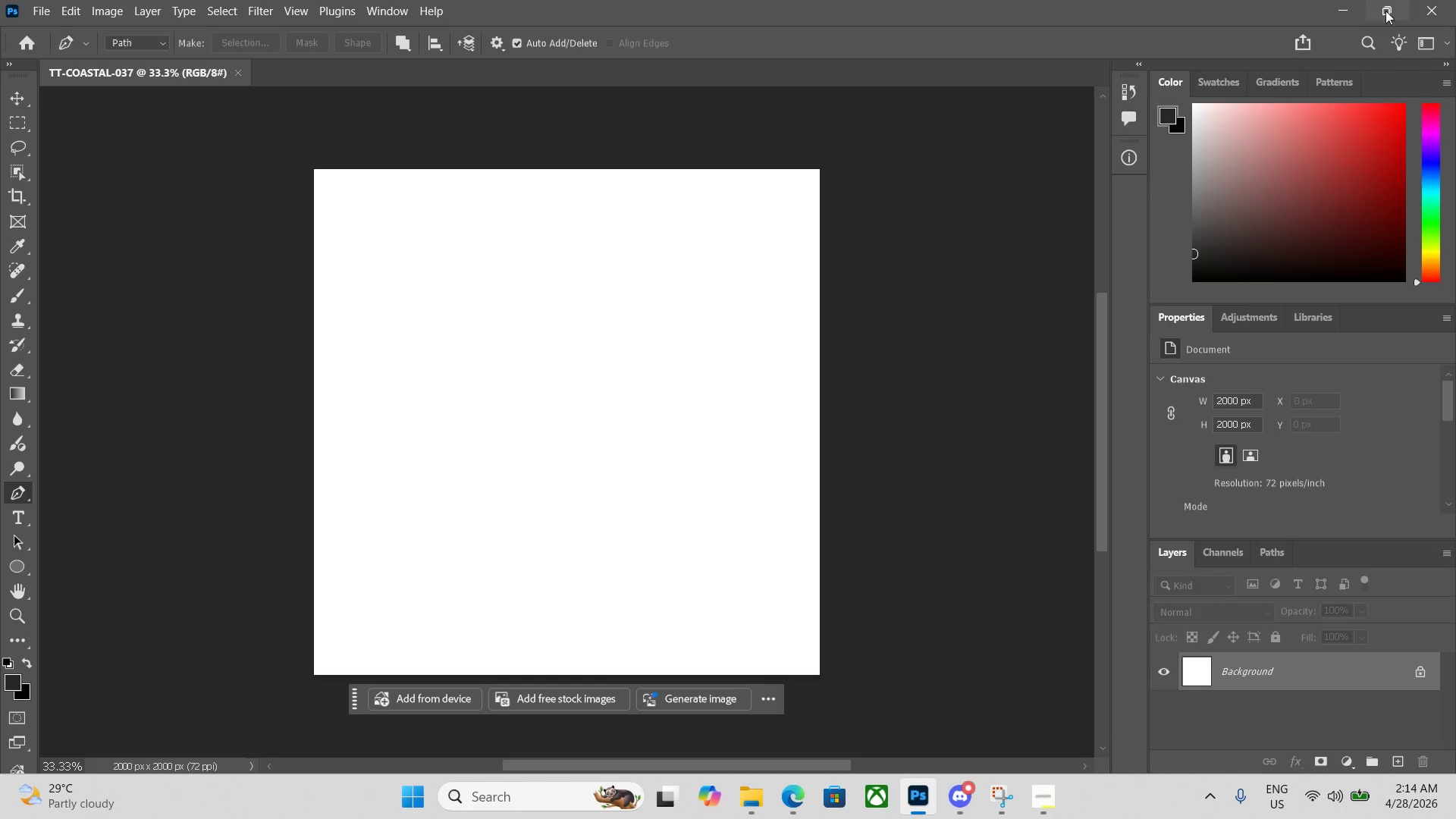 
left_click([1356, 6])
 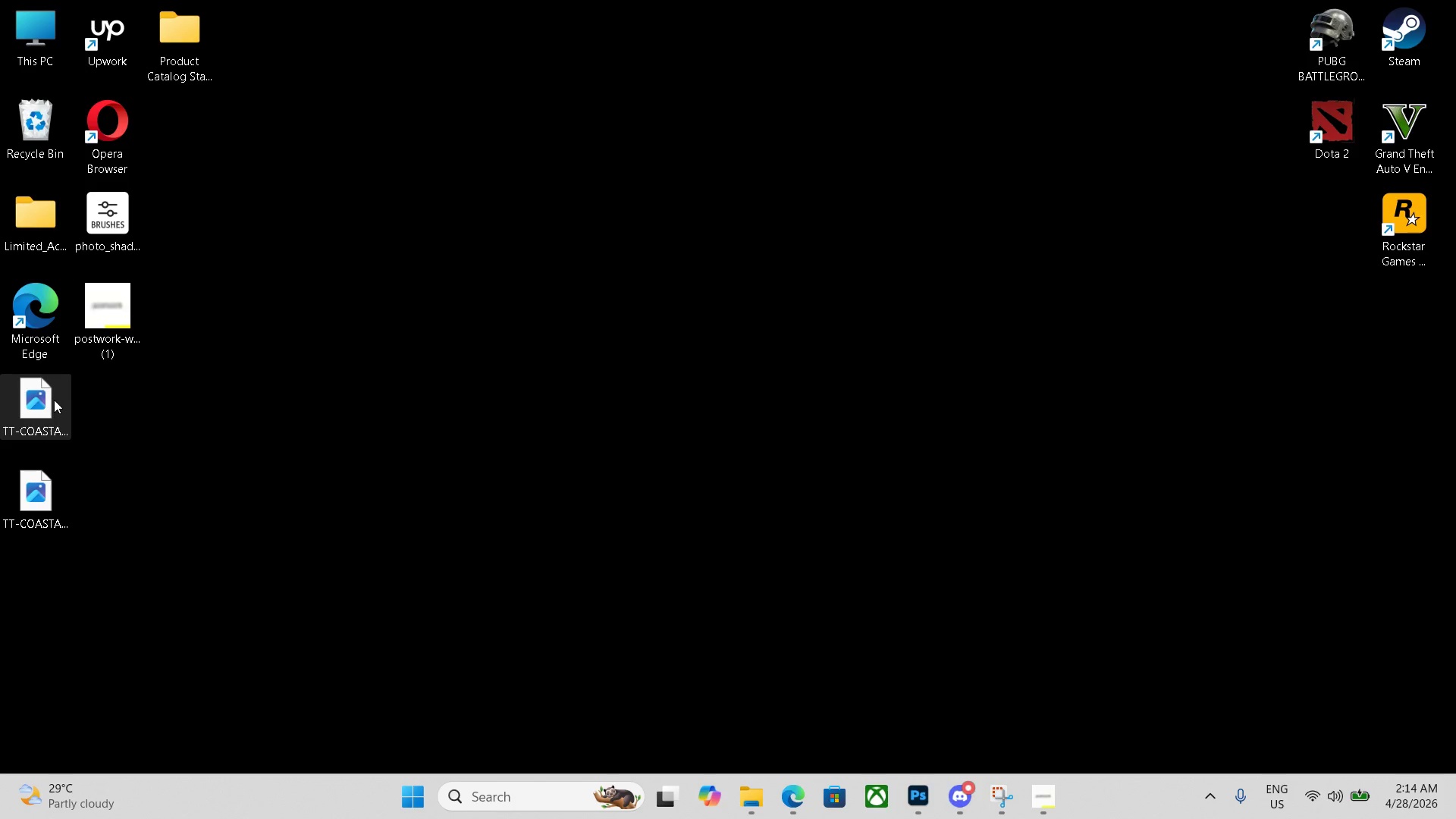 
left_click_drag(start_coordinate=[49, 402], to_coordinate=[206, 55])
 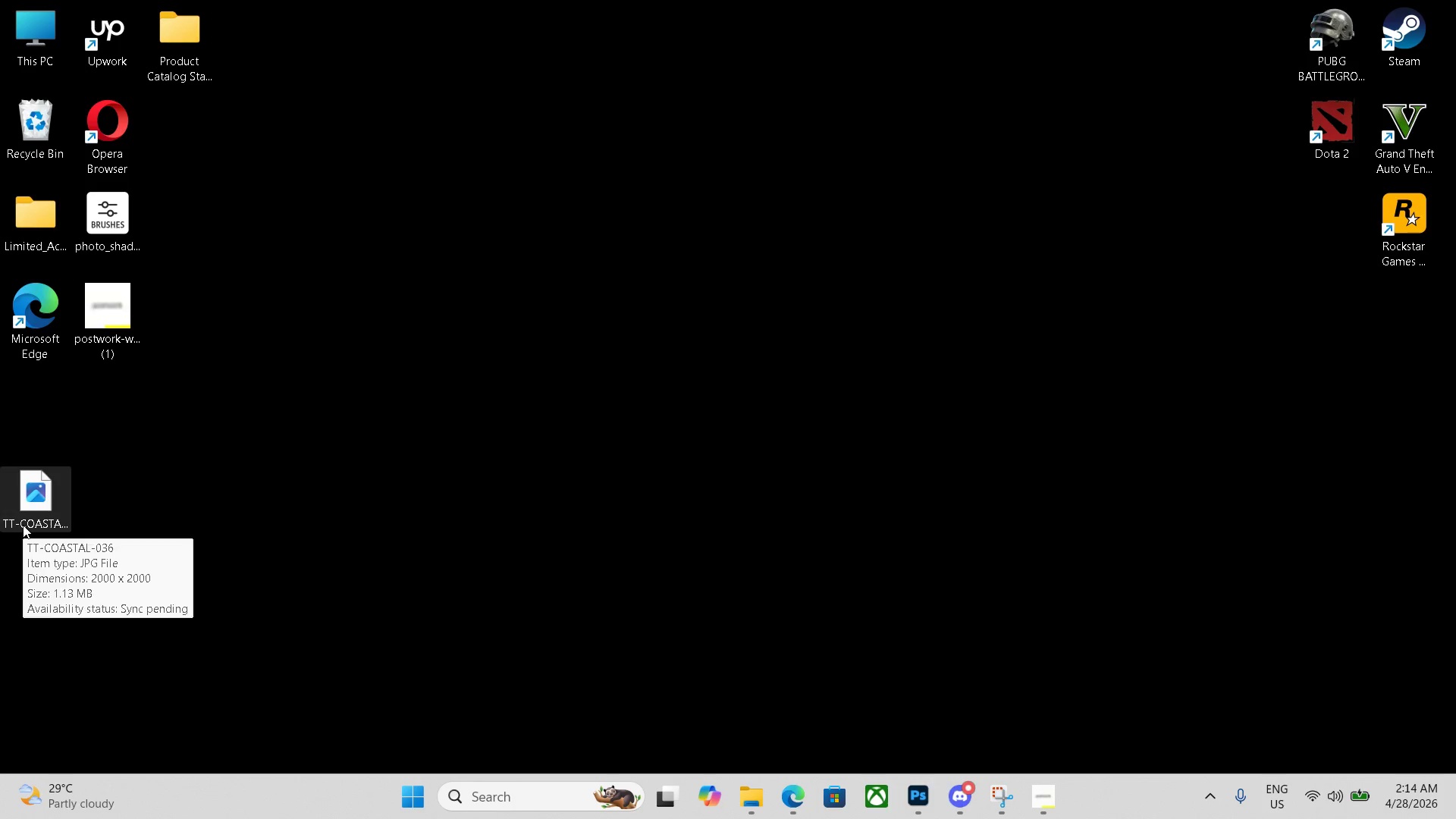 
left_click_drag(start_coordinate=[27, 521], to_coordinate=[158, 193])
 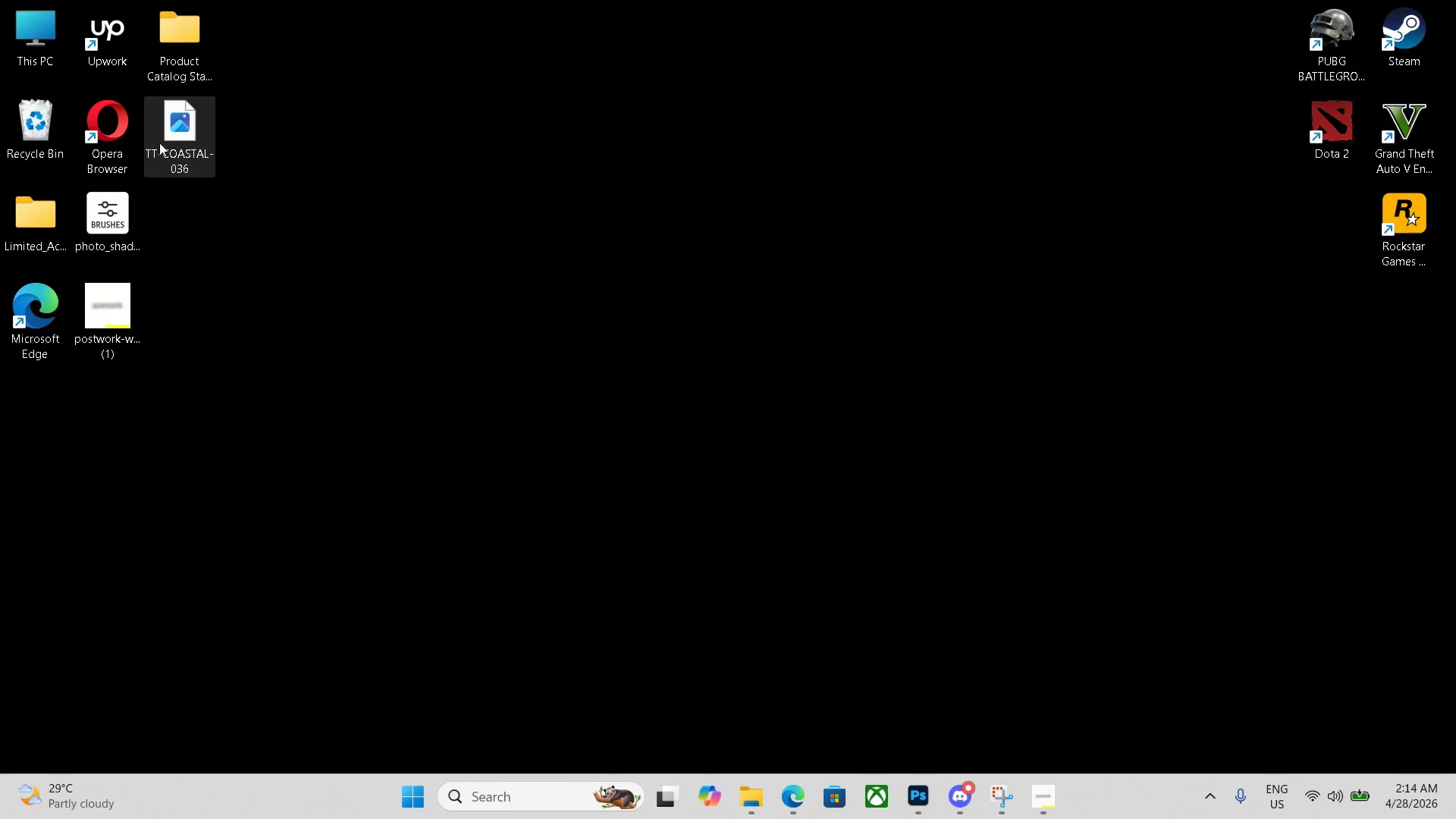 
left_click_drag(start_coordinate=[180, 123], to_coordinate=[183, 56])
 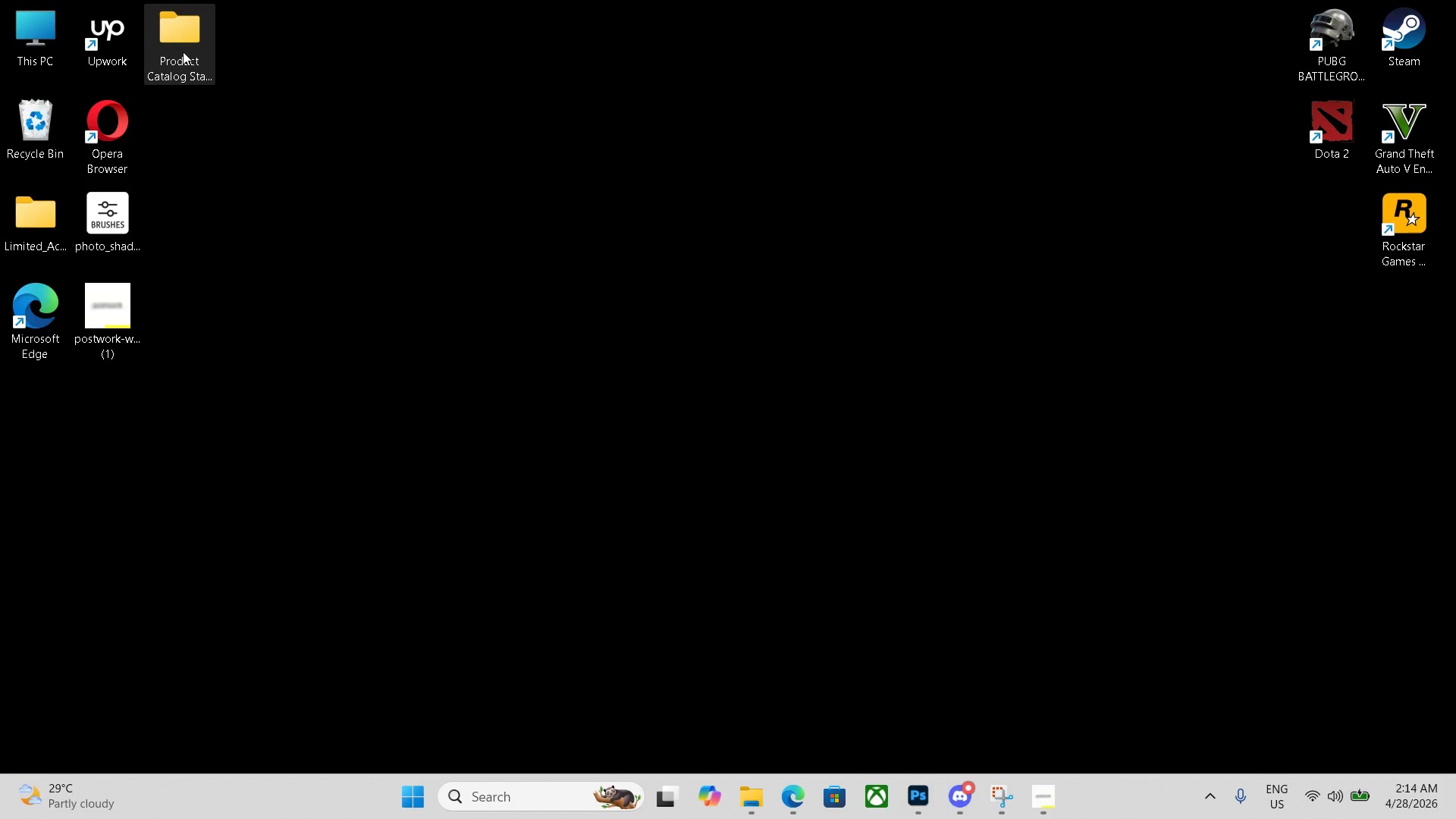 
left_click([183, 52])
 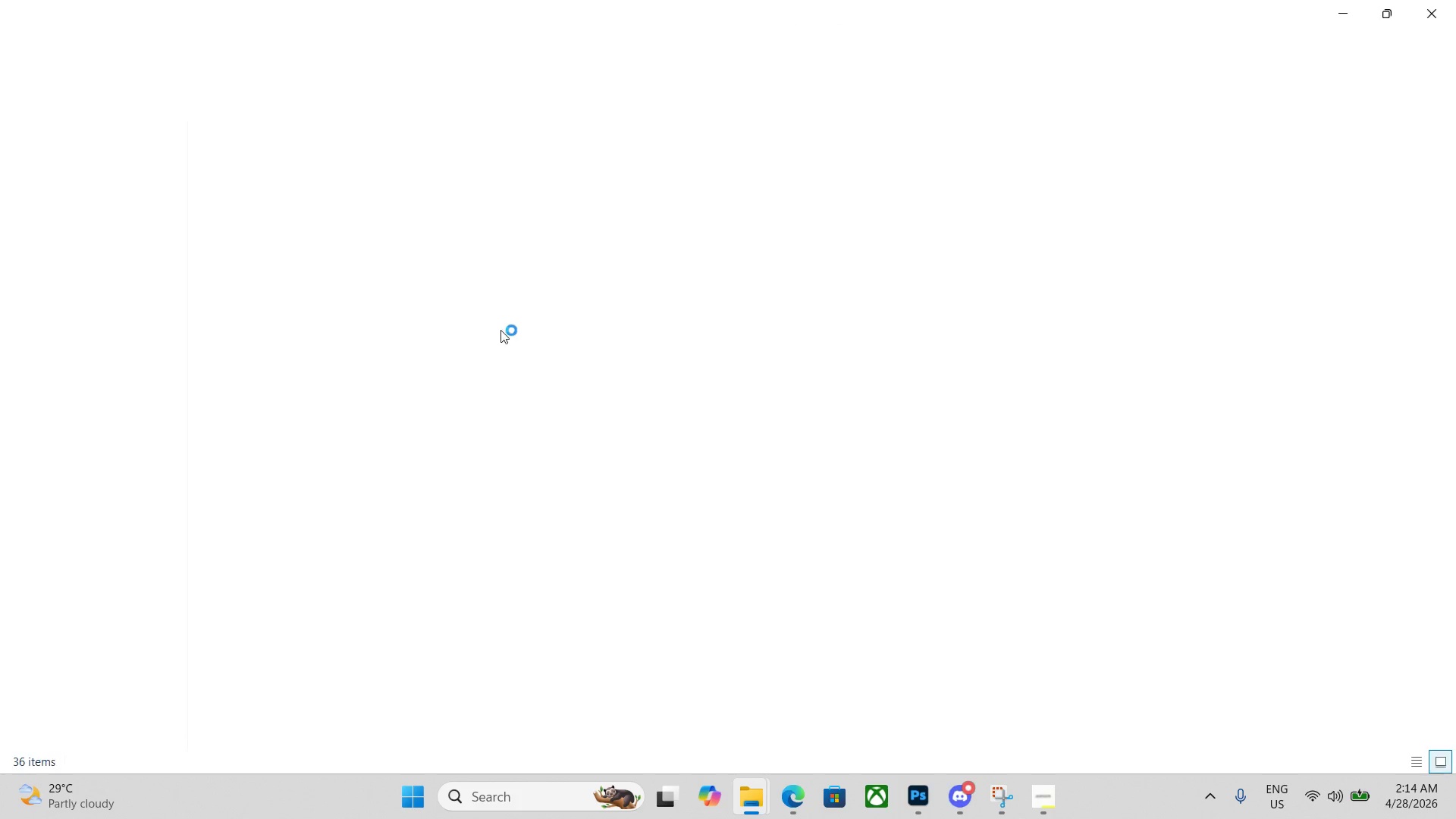 
mouse_move([555, 347])
 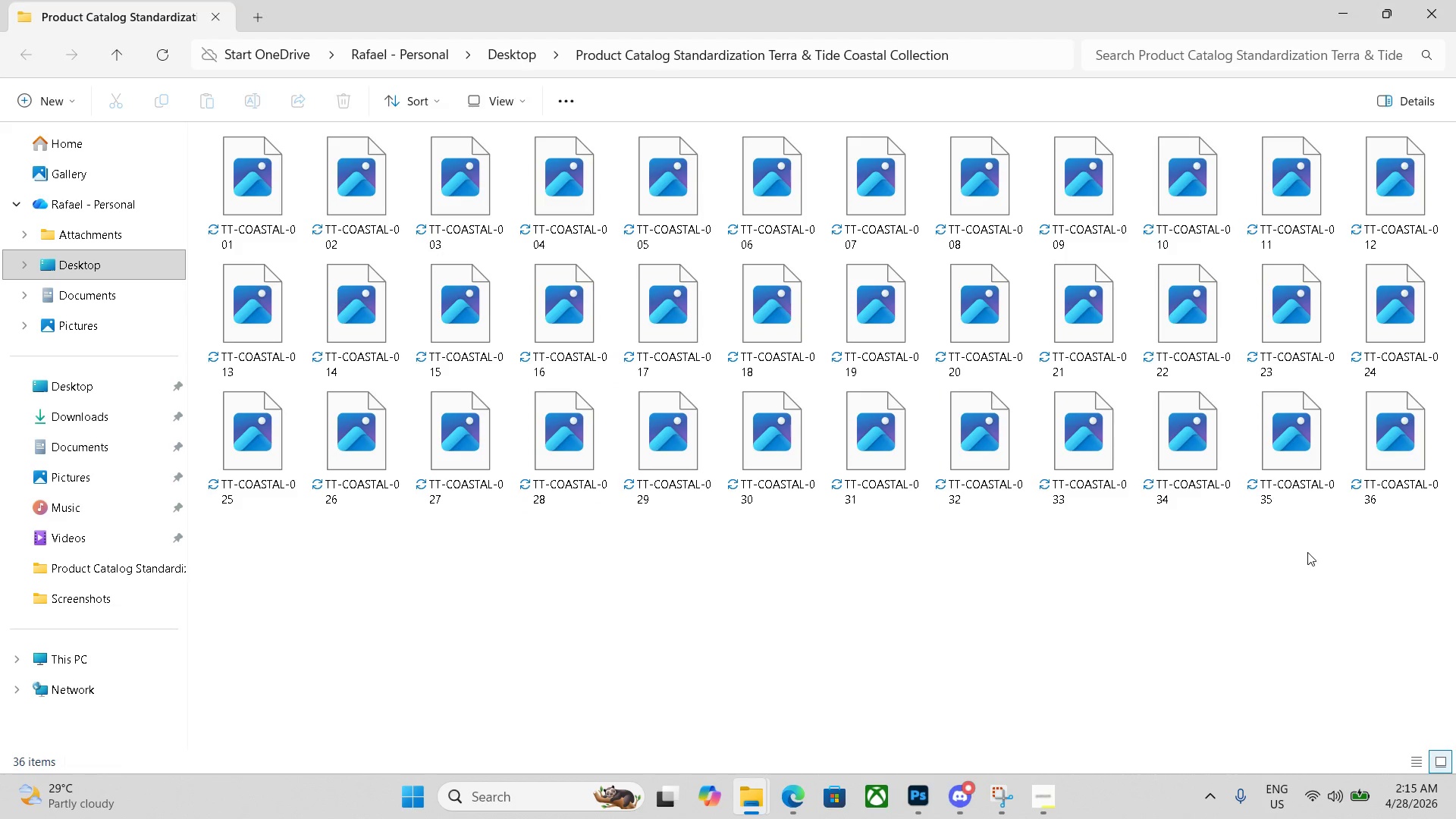 
wait(6.28)
 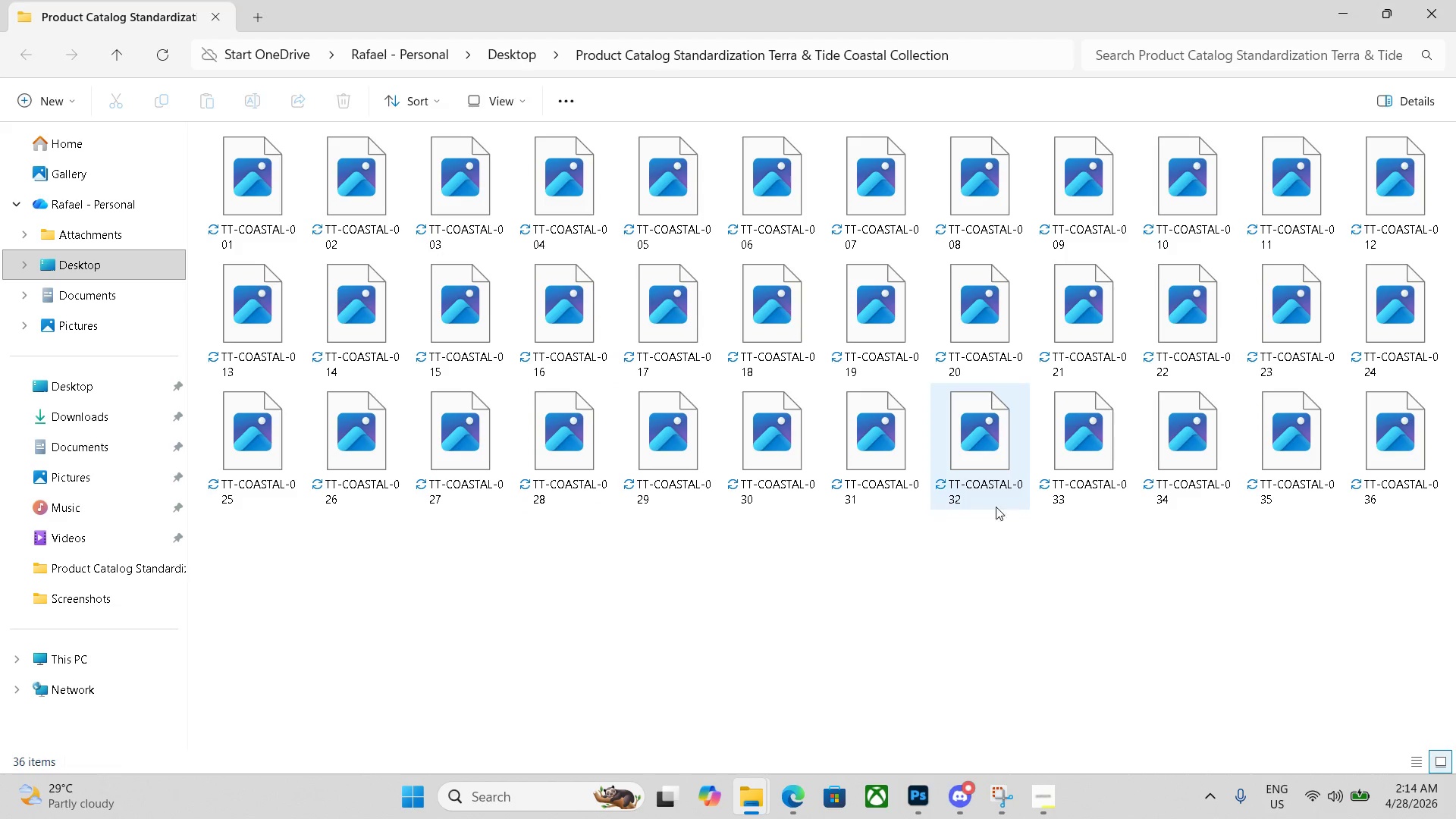 
scroll: coordinate [1373, 535], scroll_direction: down, amount: 4.0
 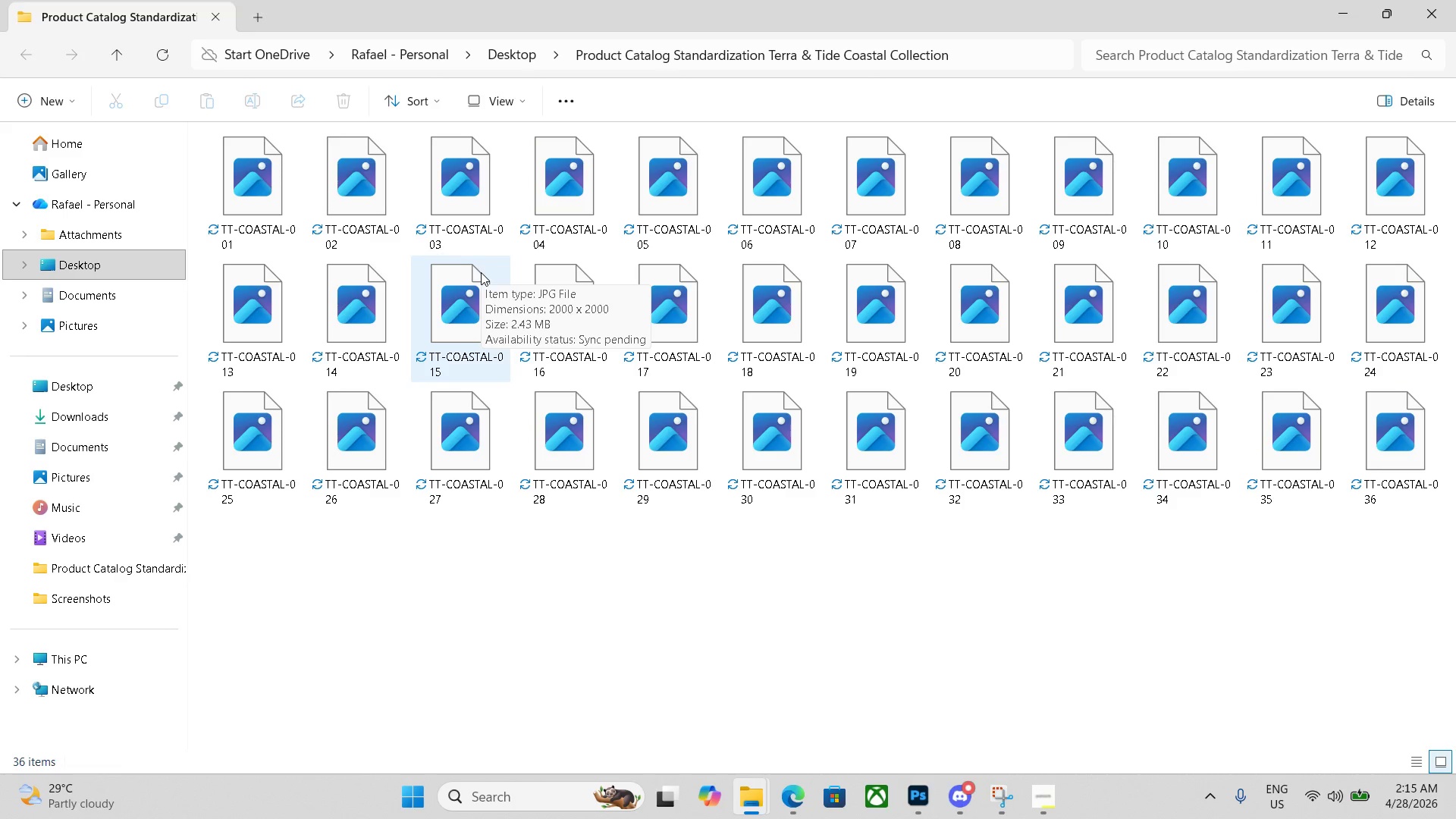 
wait(6.31)
 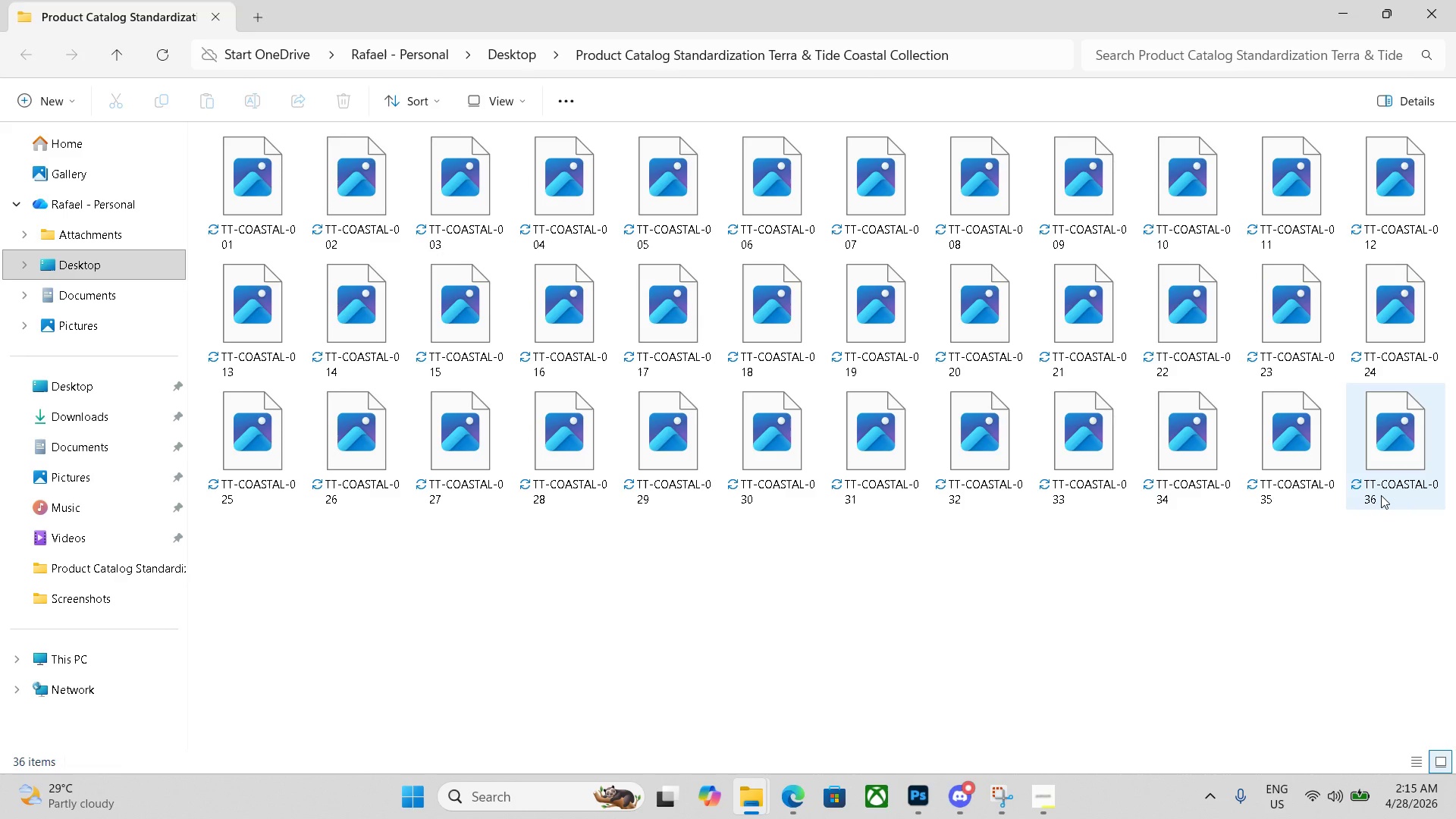 
left_click([1339, 7])
 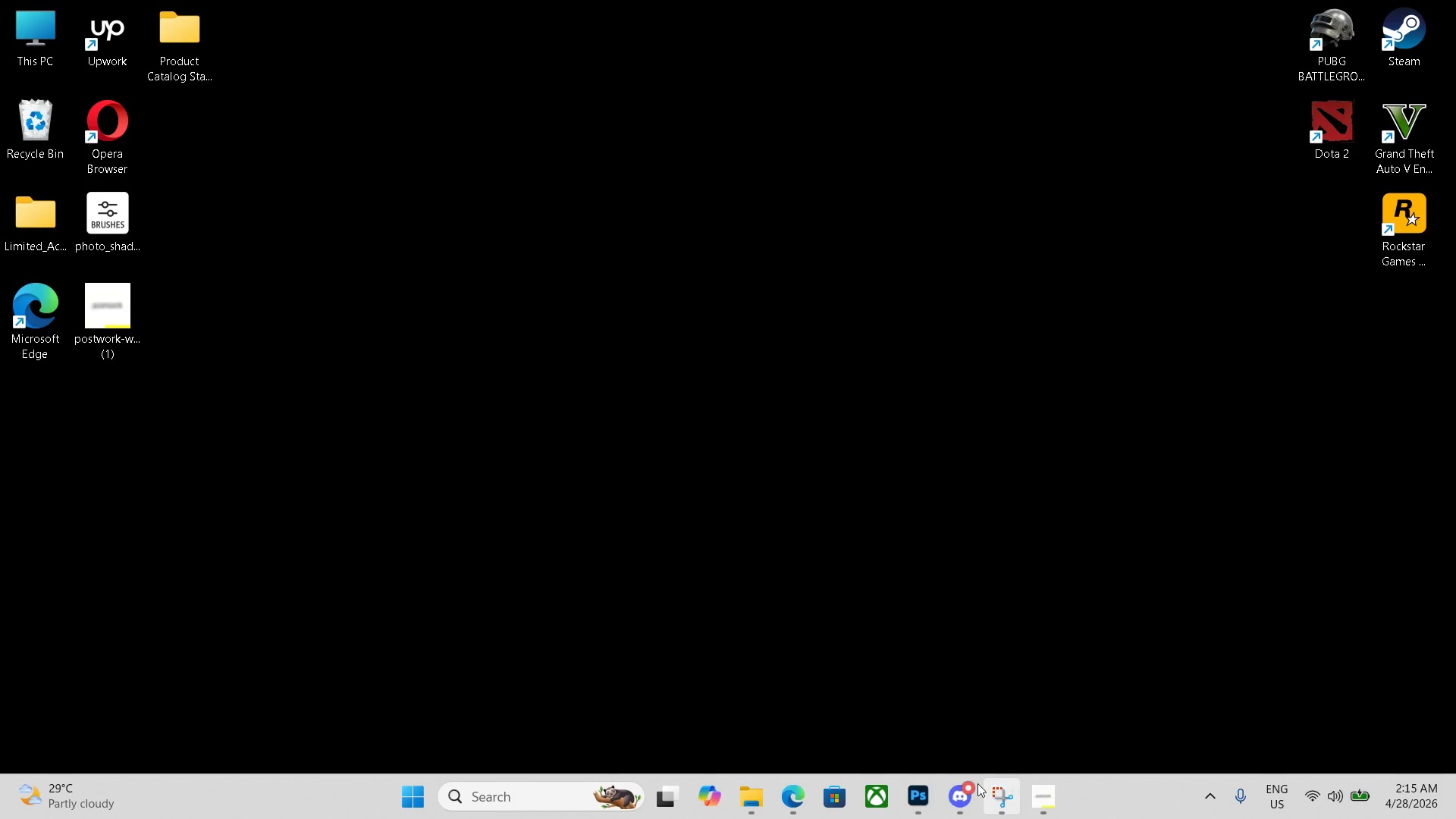 
left_click([924, 789])
 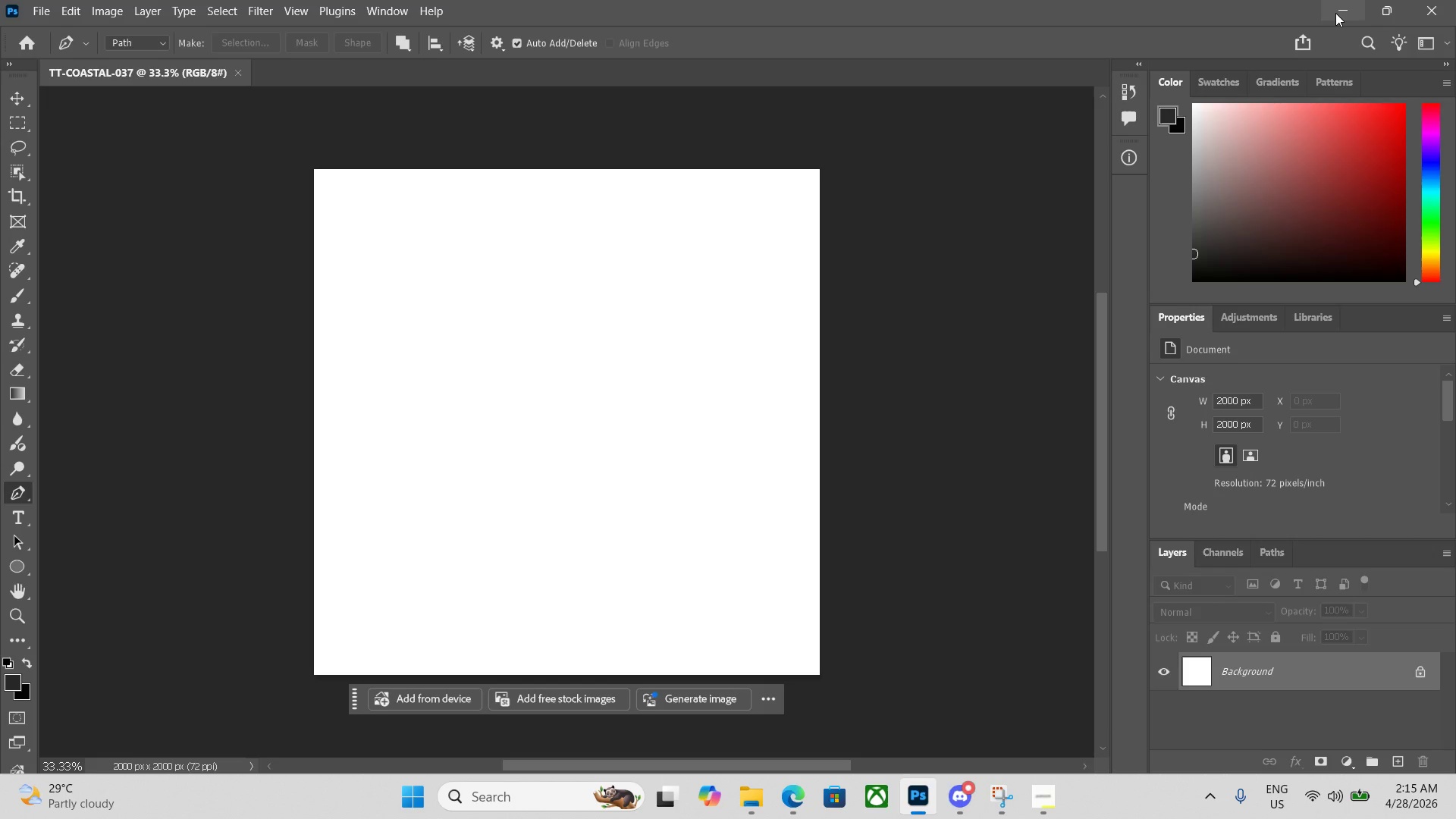 
left_click([1389, 9])
 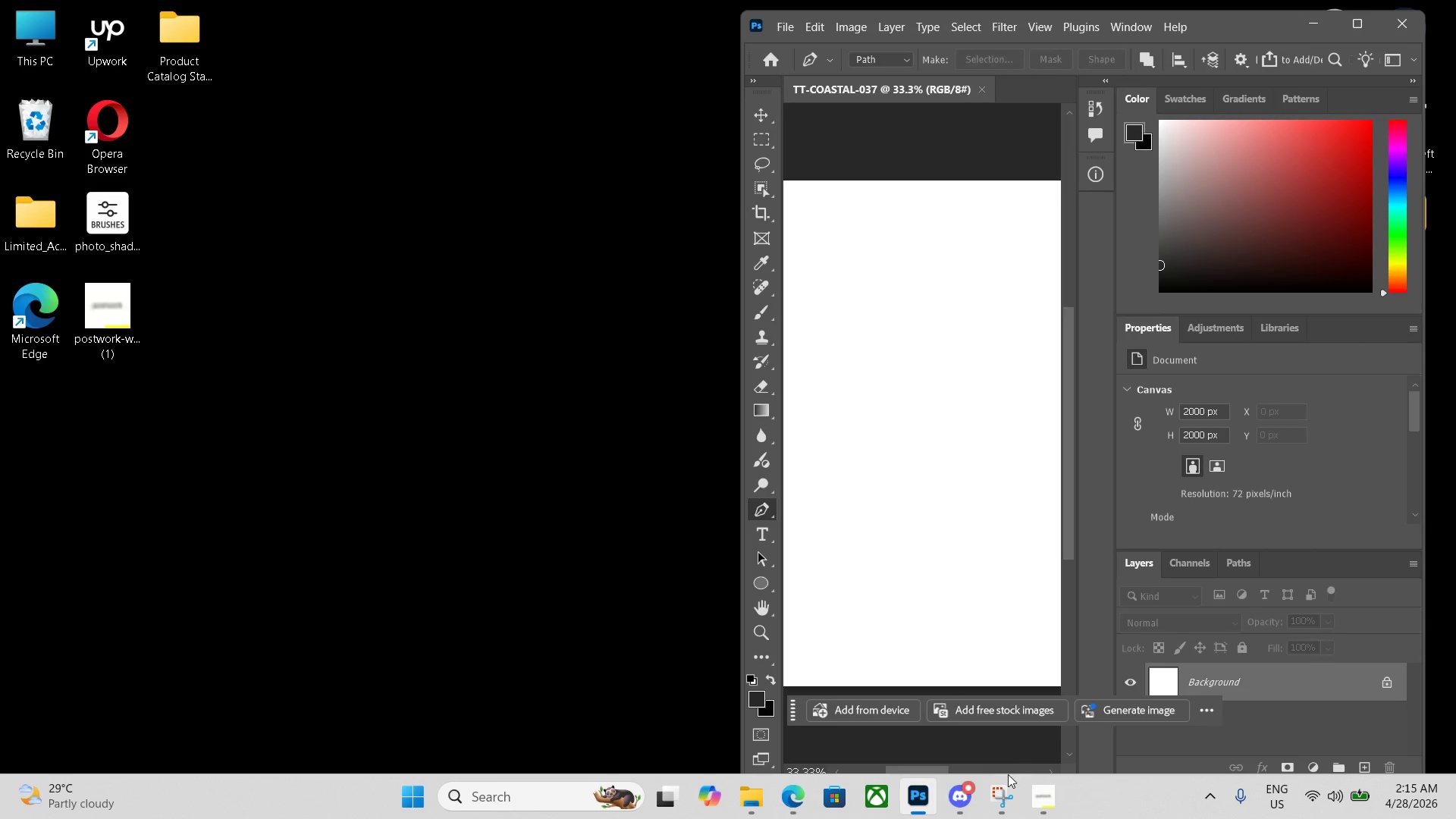 
left_click([1037, 808])